 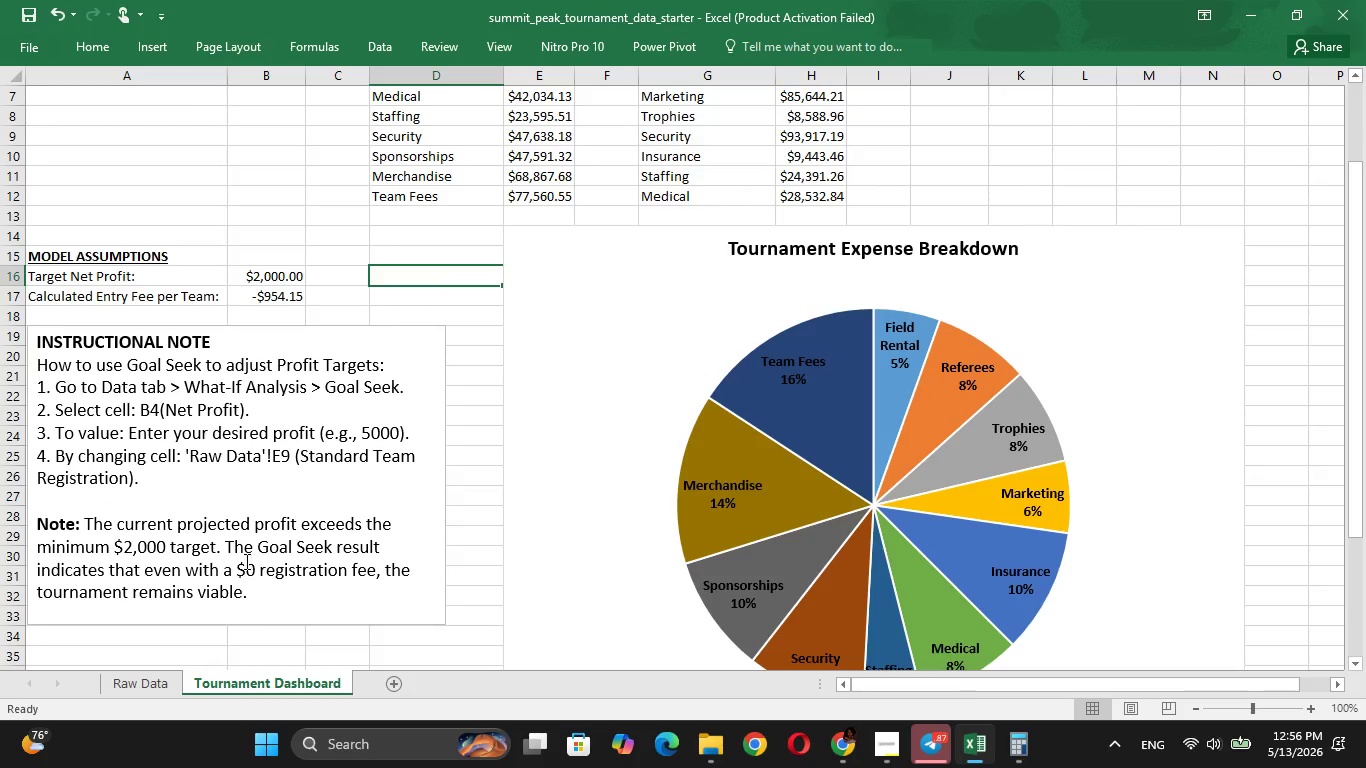 
scroll: coordinate [470, 462], scroll_direction: up, amount: 3.0
 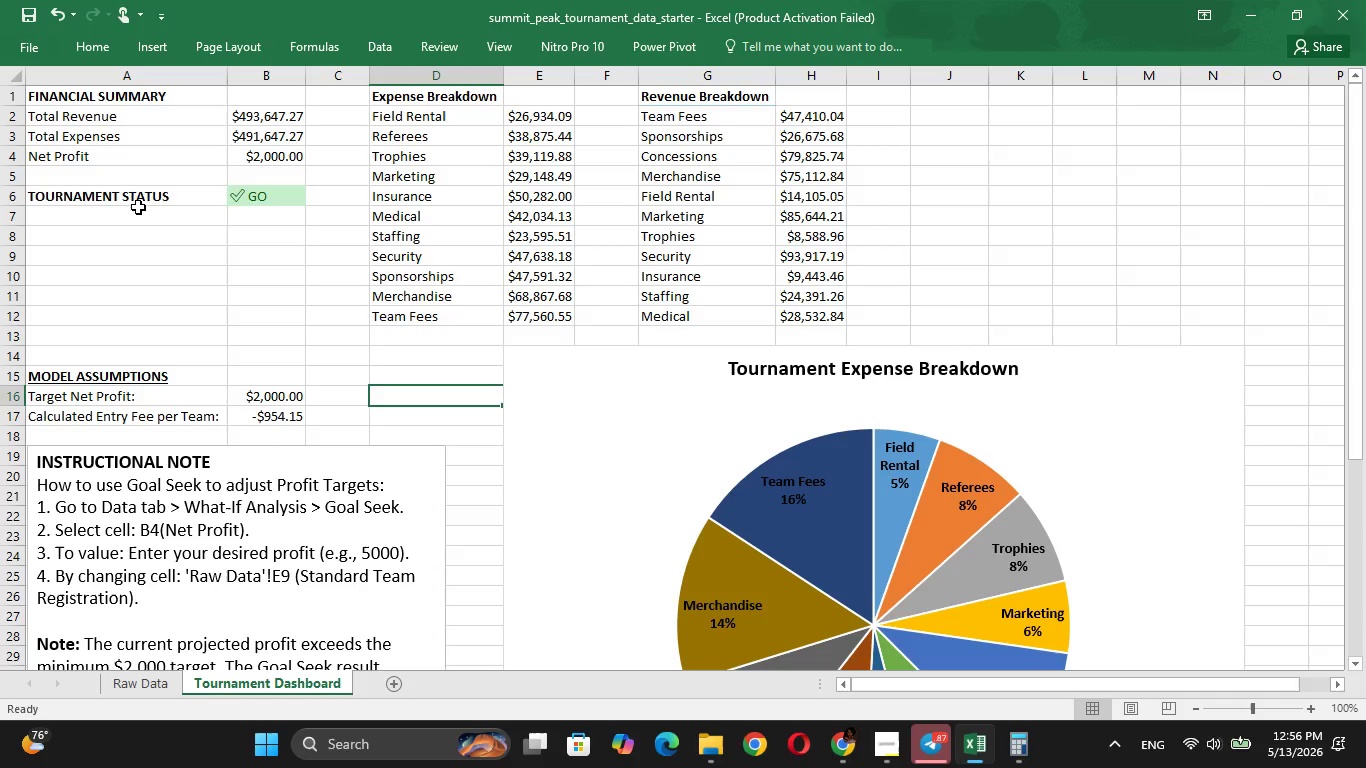 
wait(28.48)
 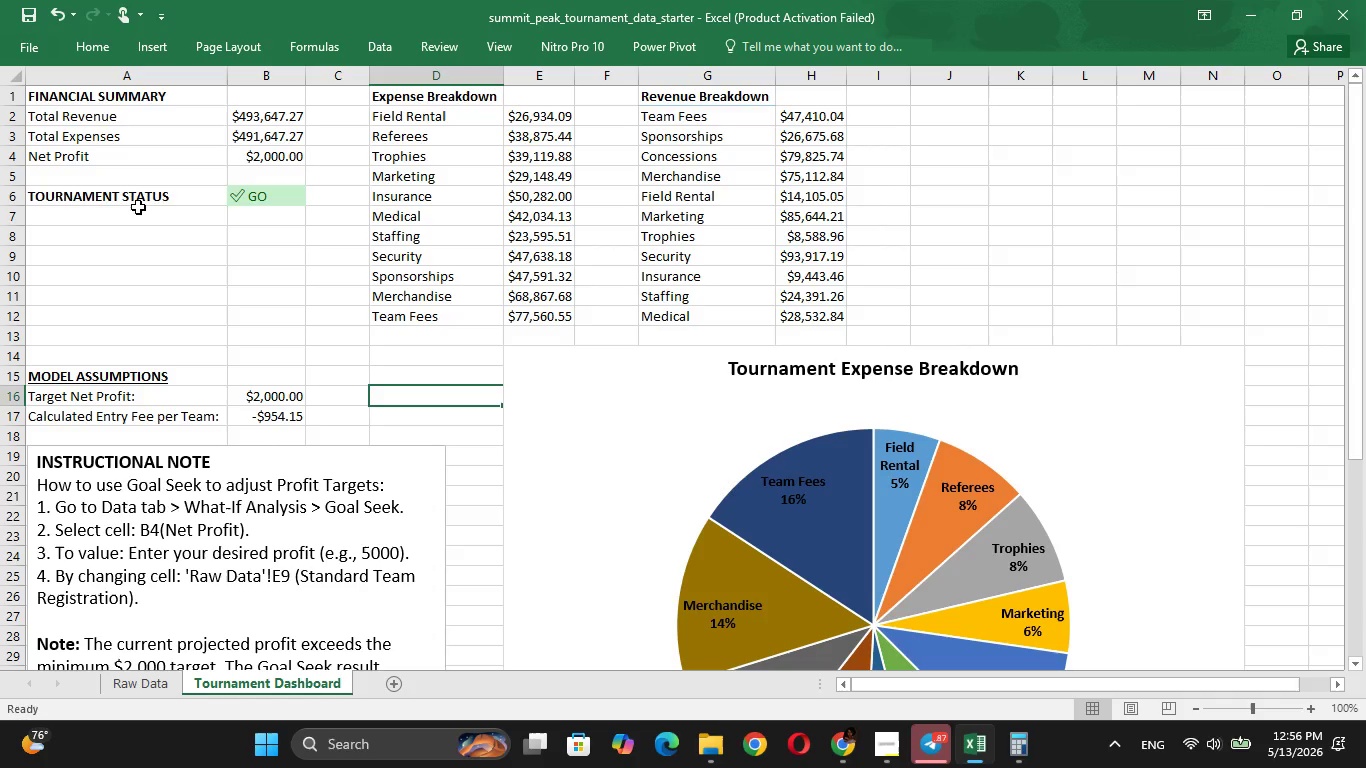 
left_click([449, 322])
 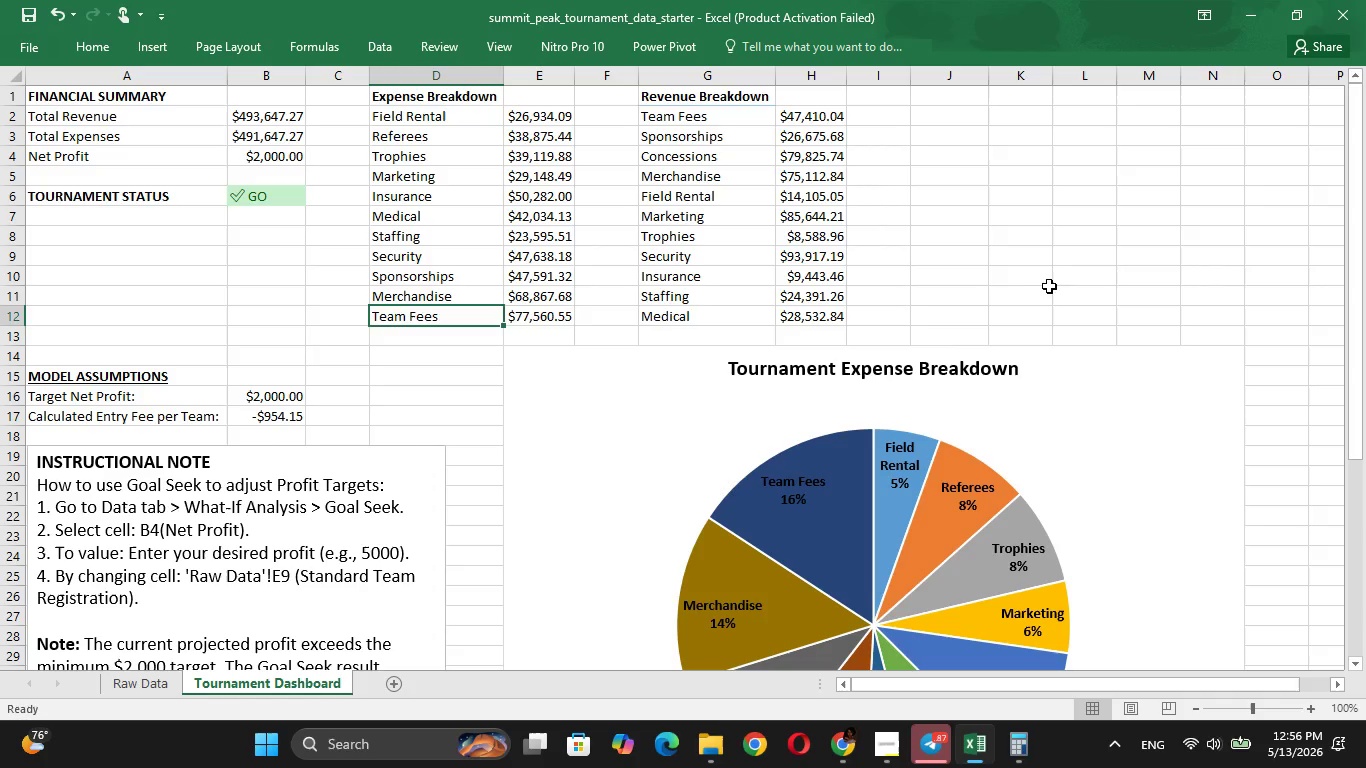 
left_click([1050, 275])
 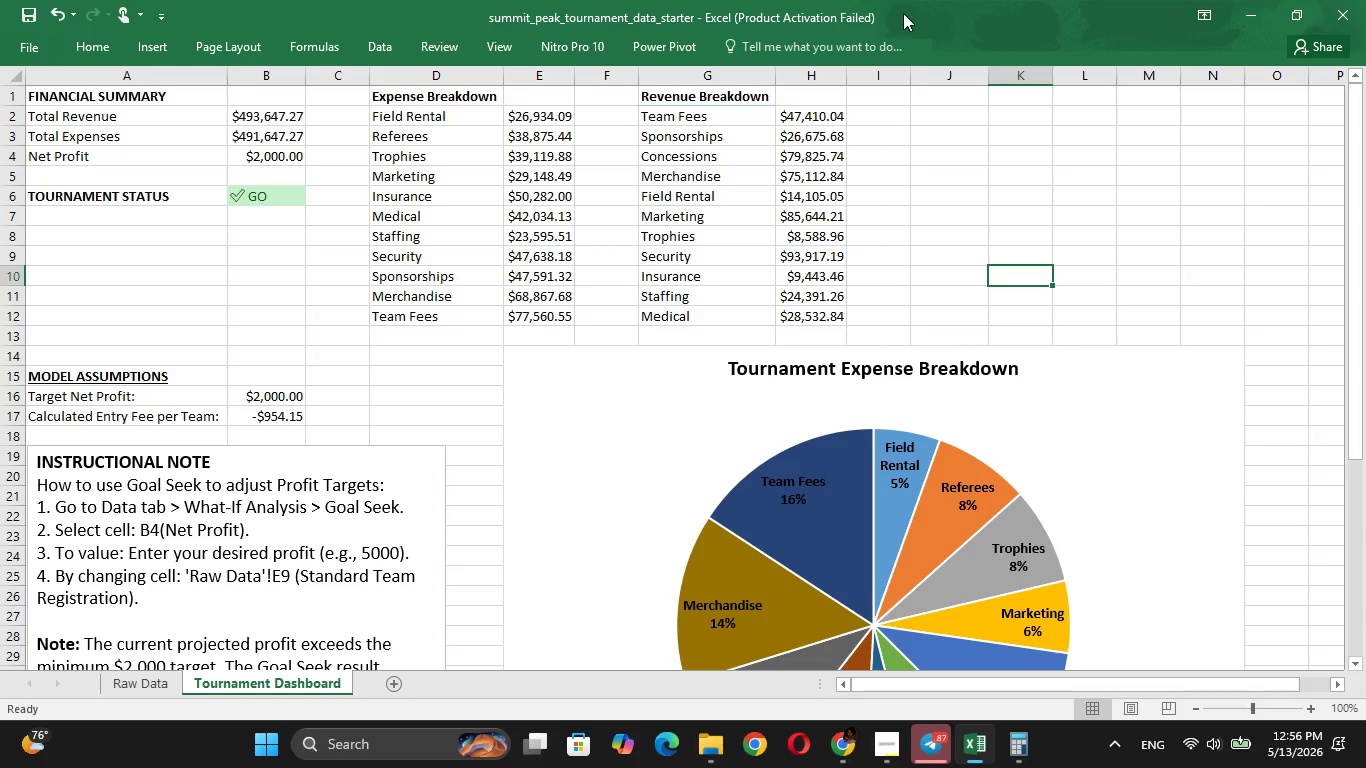 
left_click([942, 151])
 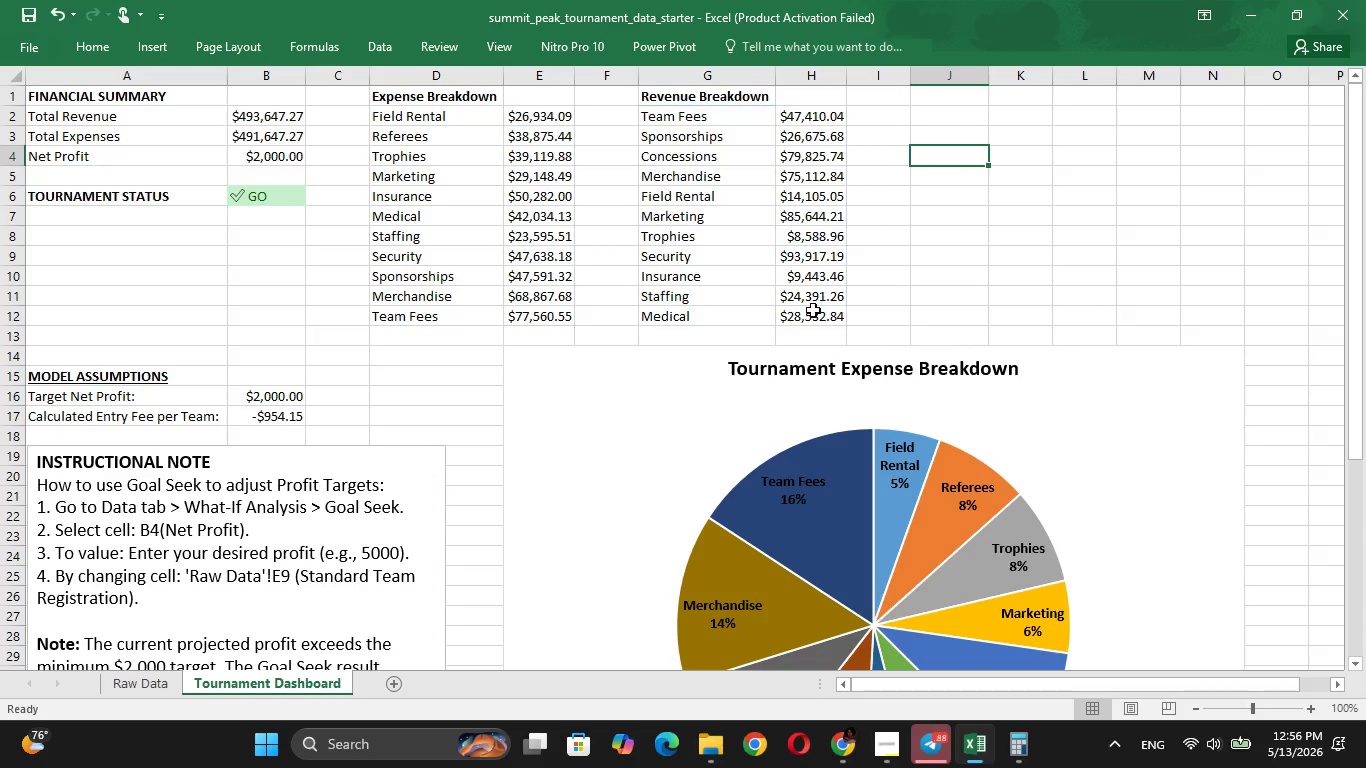 
scroll: coordinate [778, 346], scroll_direction: down, amount: 3.0
 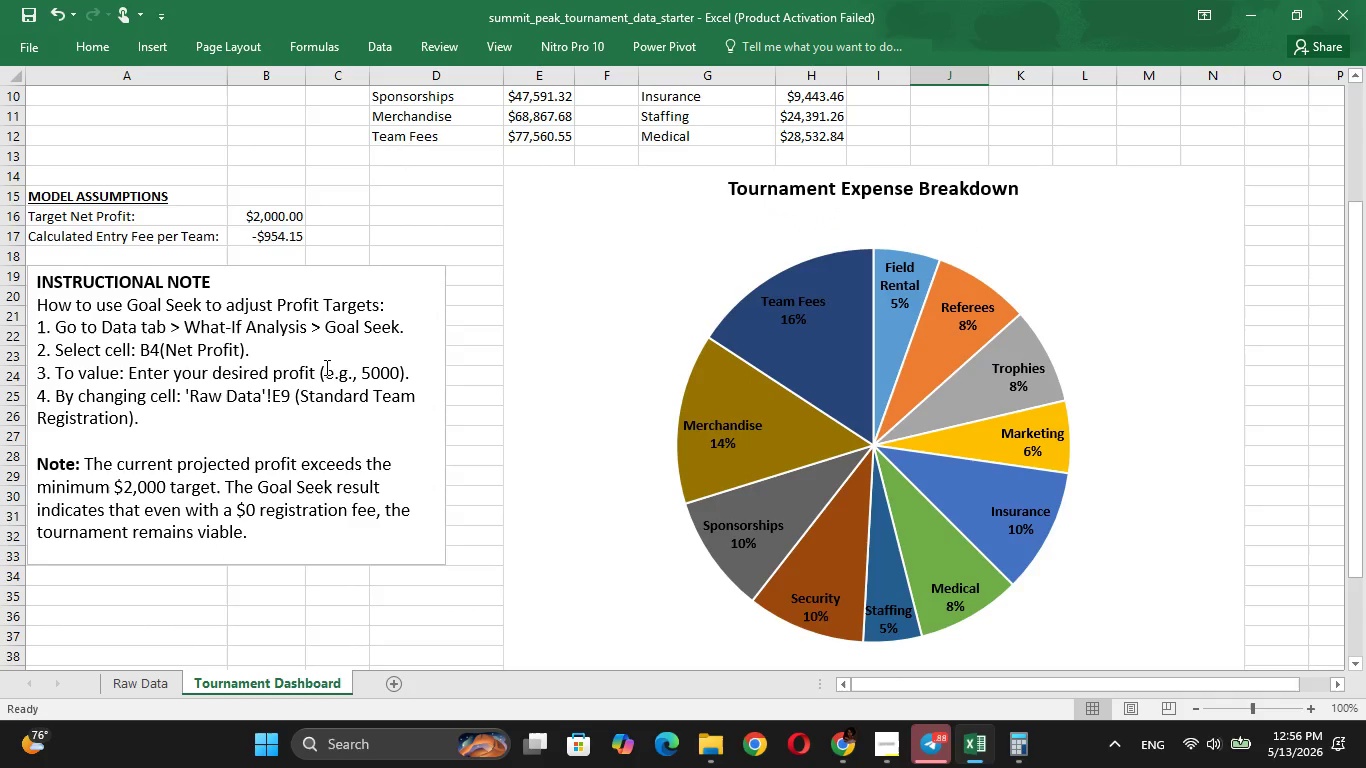 
scroll: coordinate [335, 376], scroll_direction: up, amount: 4.0
 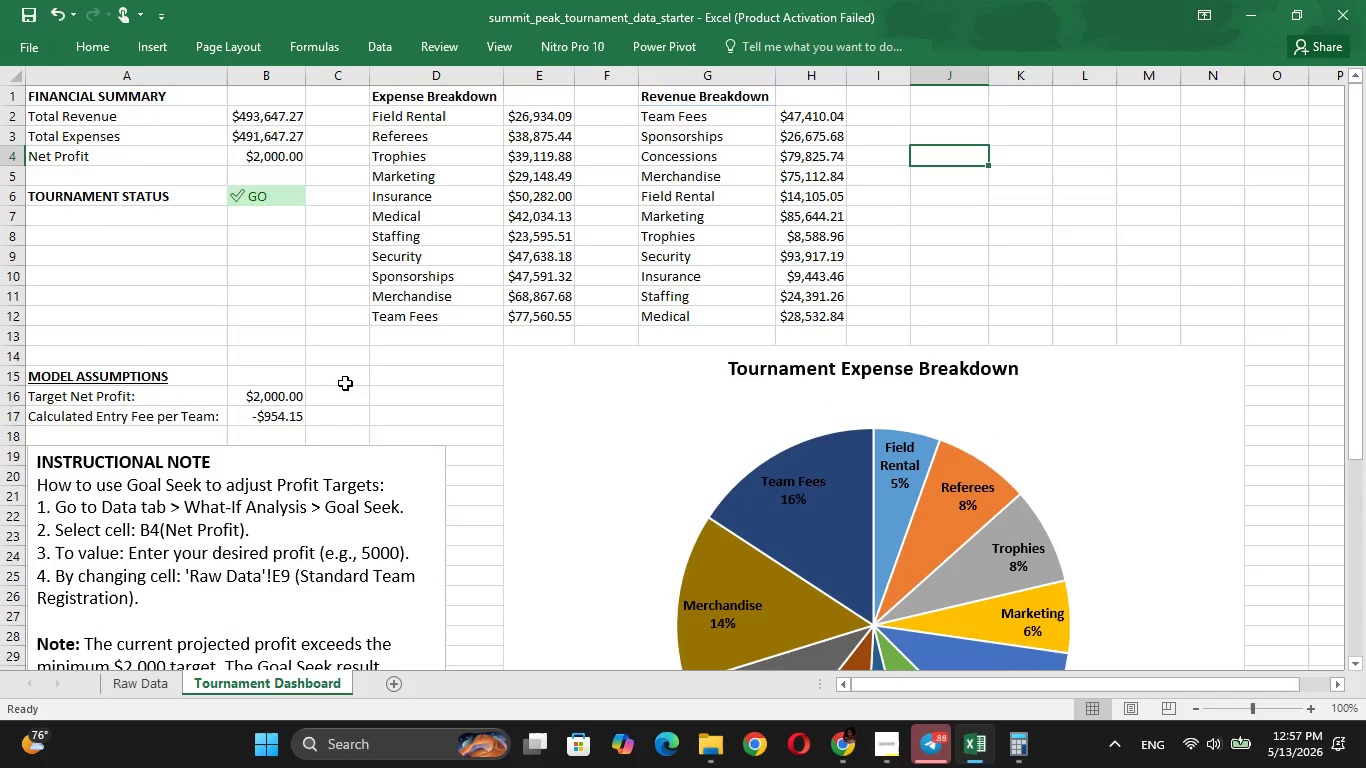 
scroll: coordinate [345, 383], scroll_direction: down, amount: 3.0
 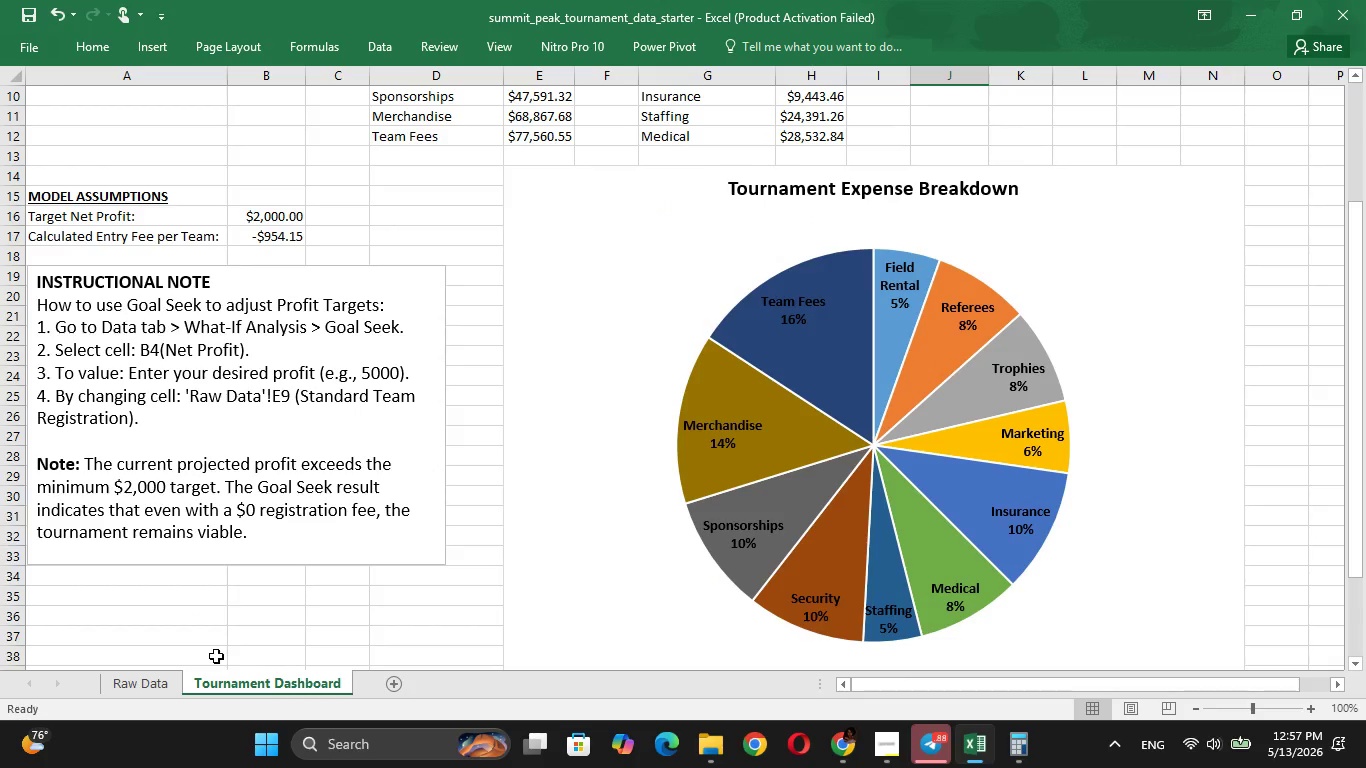 
left_click([172, 677])
 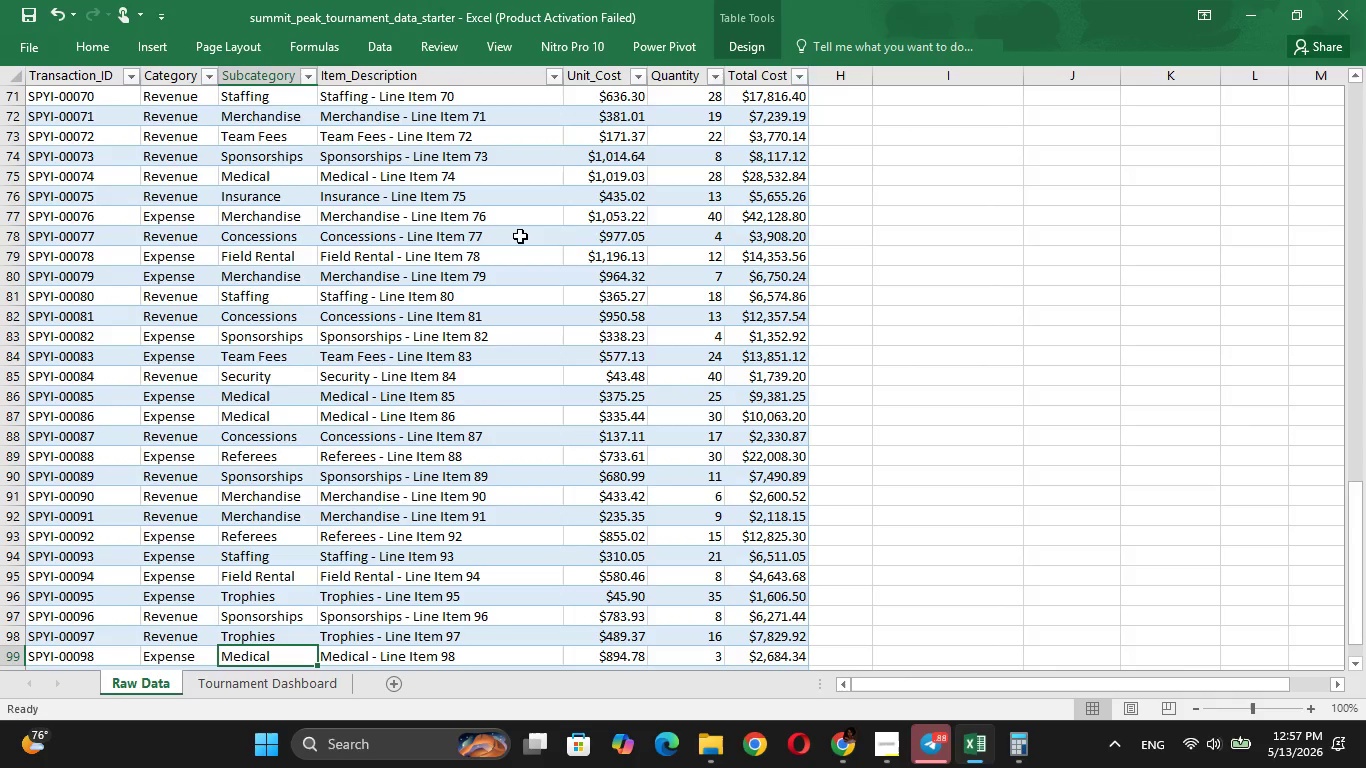 
left_click([919, 161])
 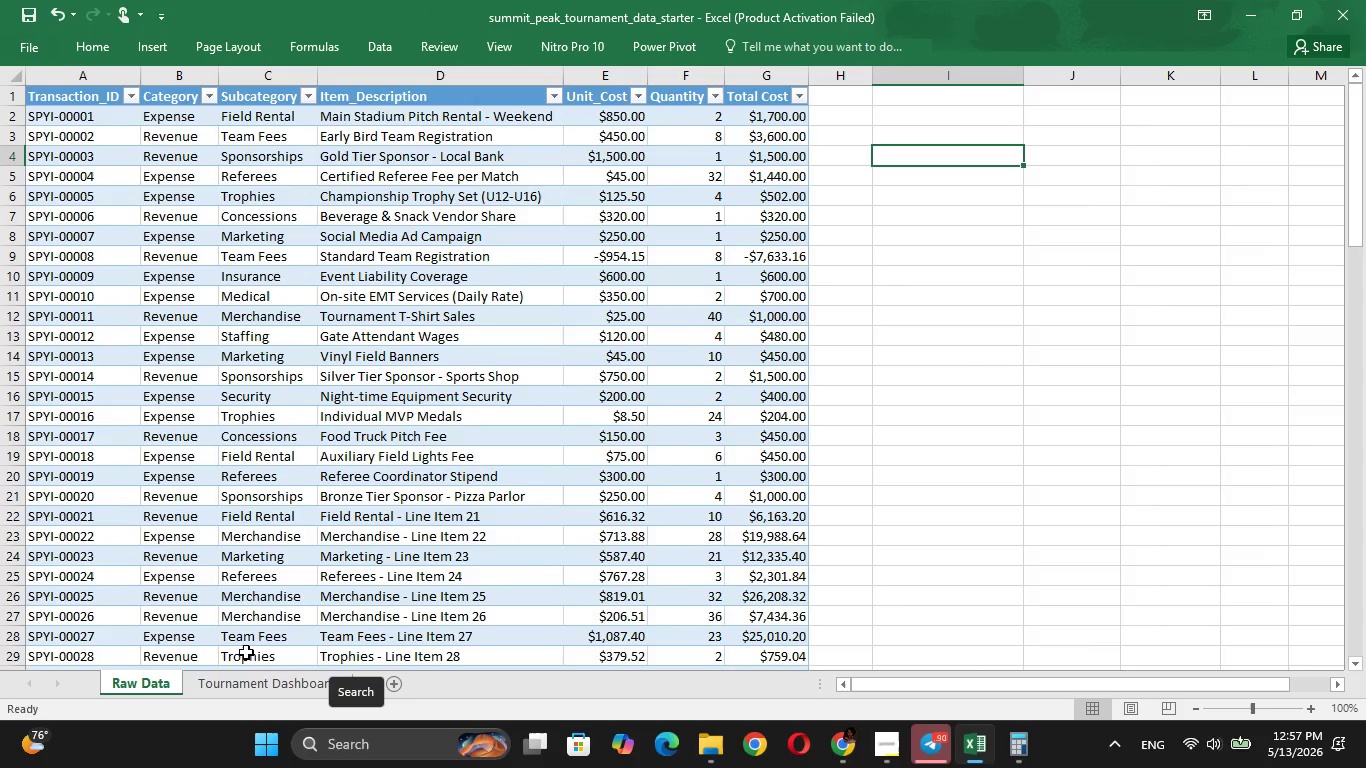 
scroll: coordinate [856, 160], scroll_direction: up, amount: 34.0
 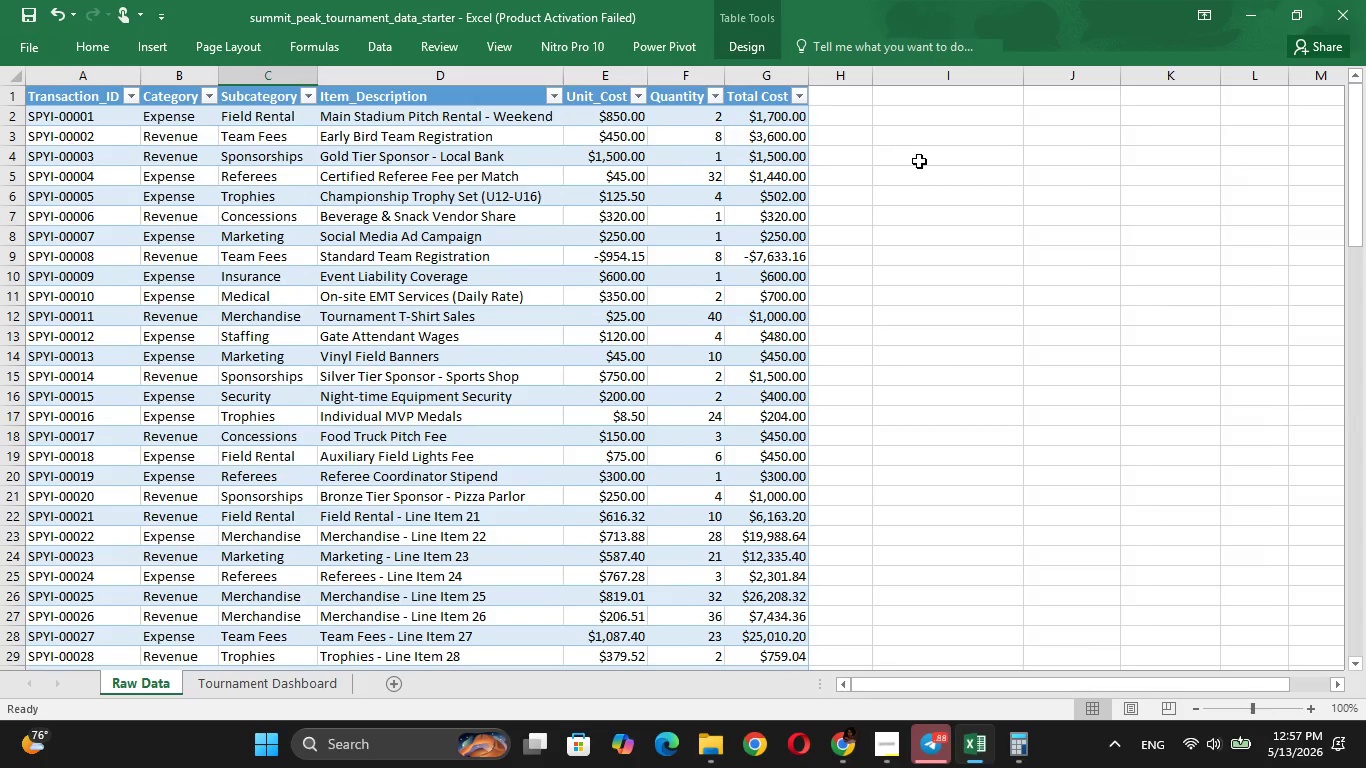 
left_click([240, 689])
 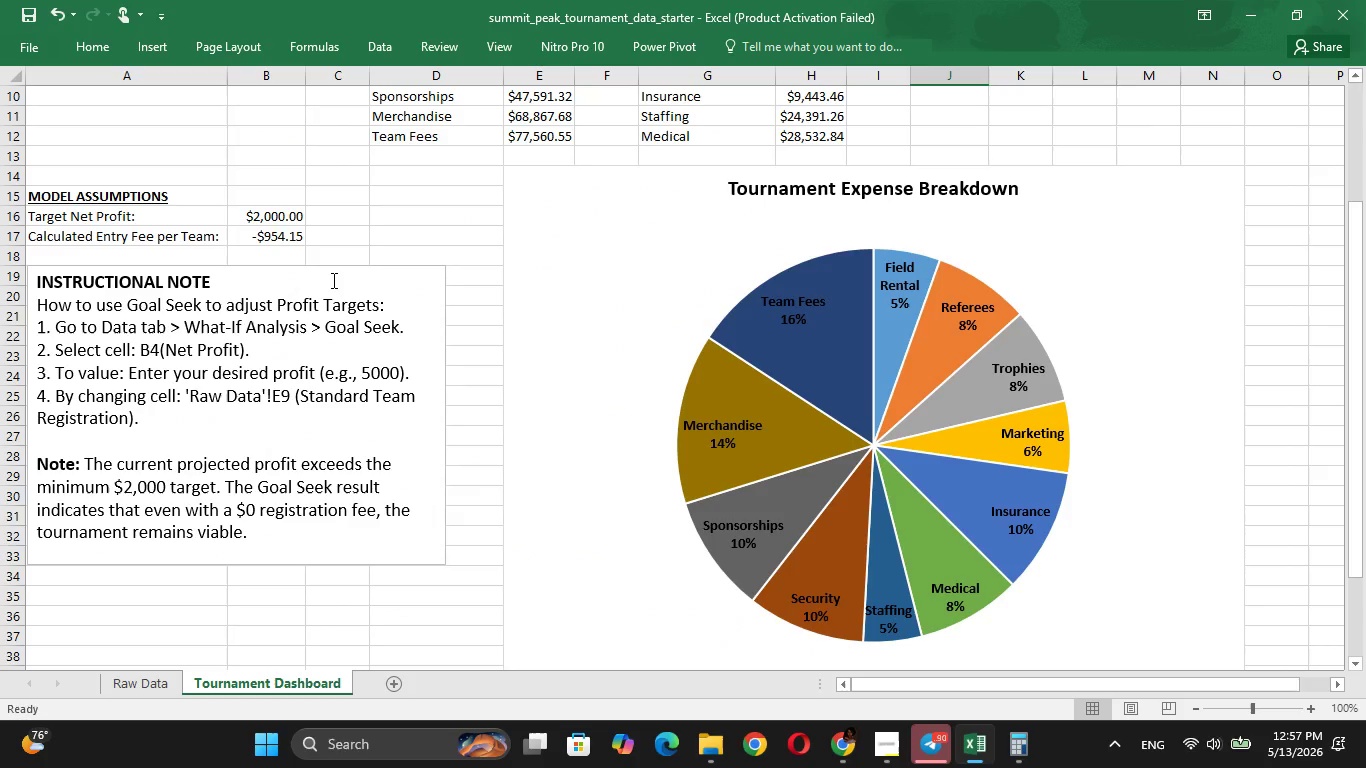 
wait(34.09)
 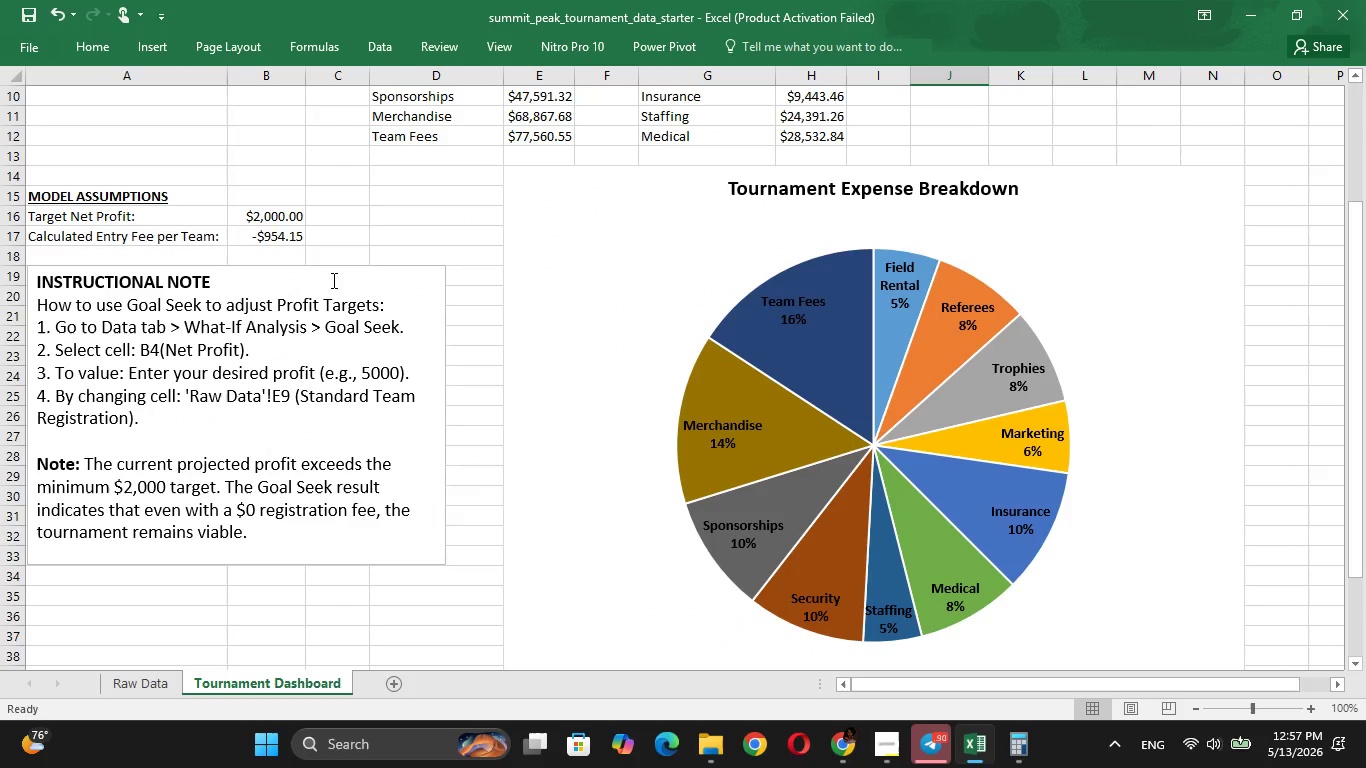 
scroll: coordinate [354, 182], scroll_direction: up, amount: 9.0
 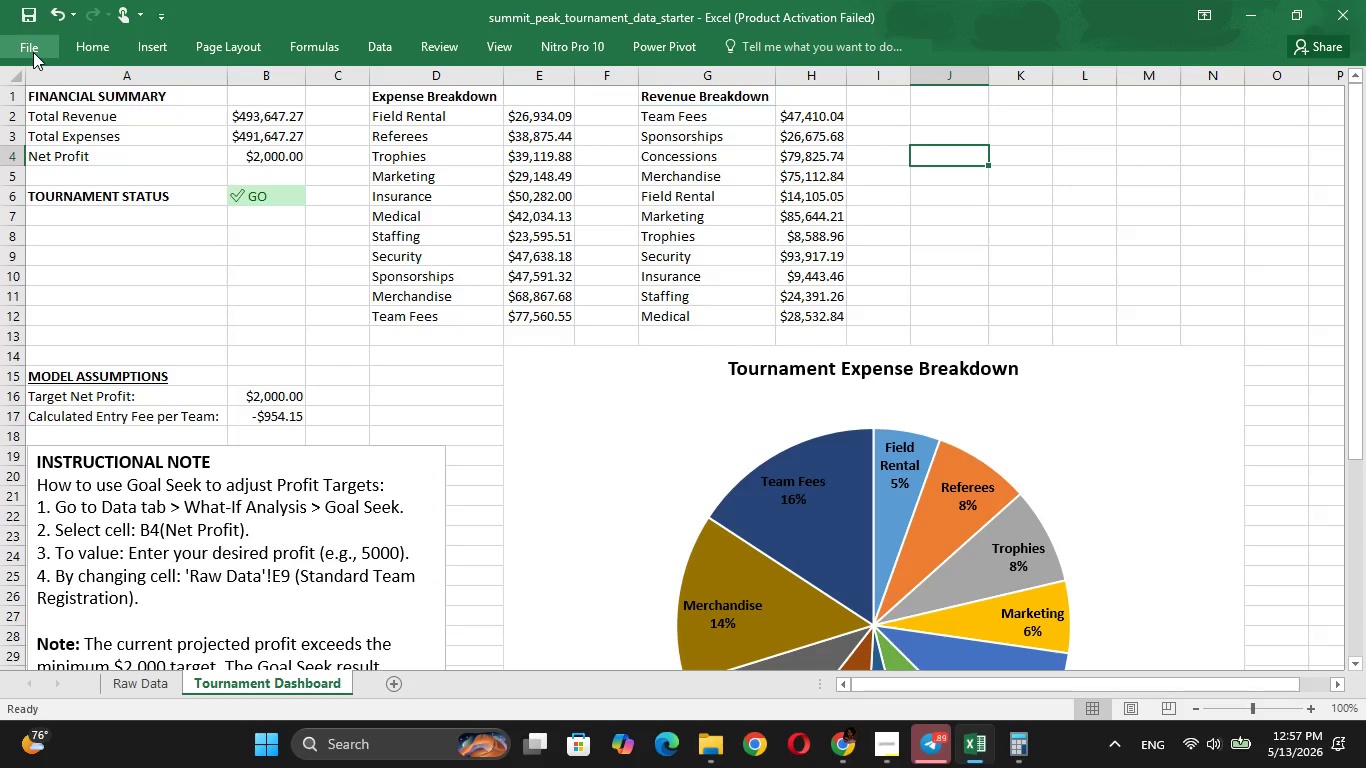 
left_click([33, 52])
 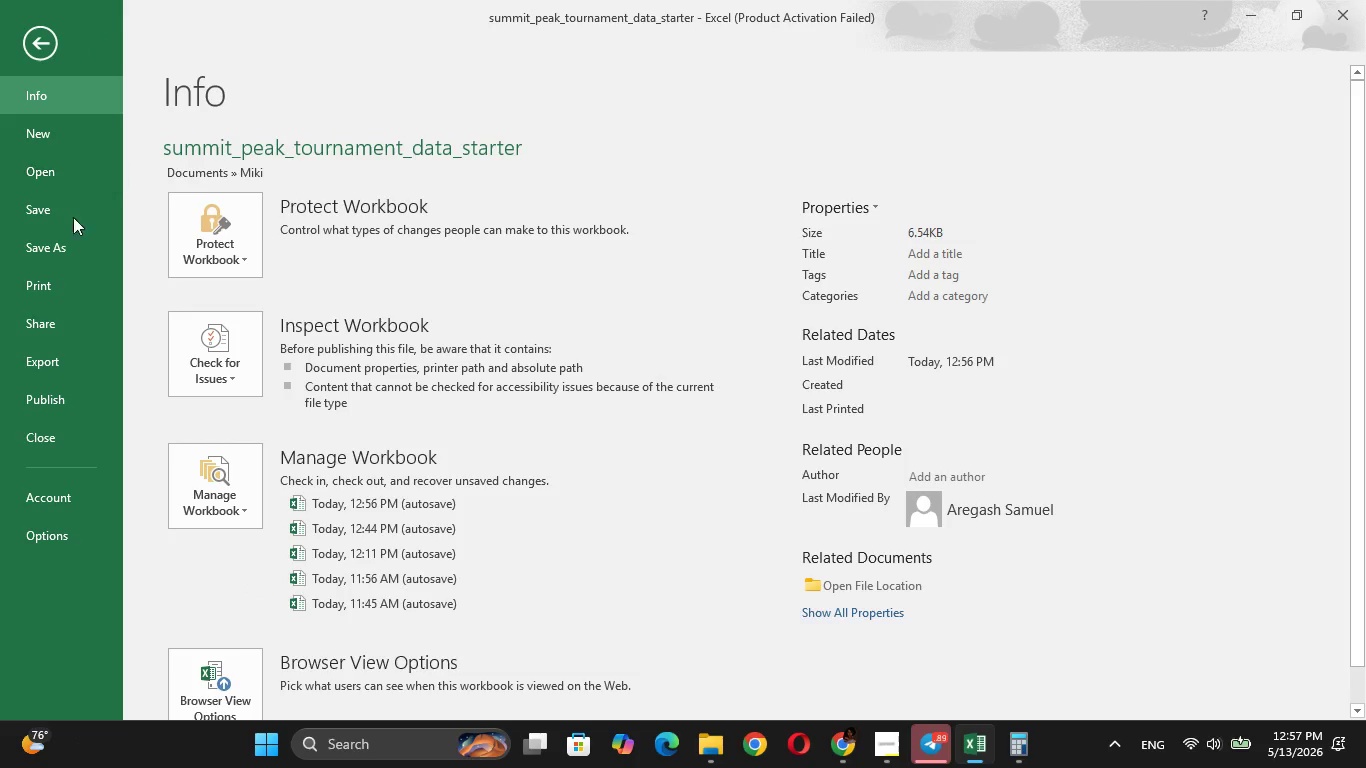 
left_click([65, 252])
 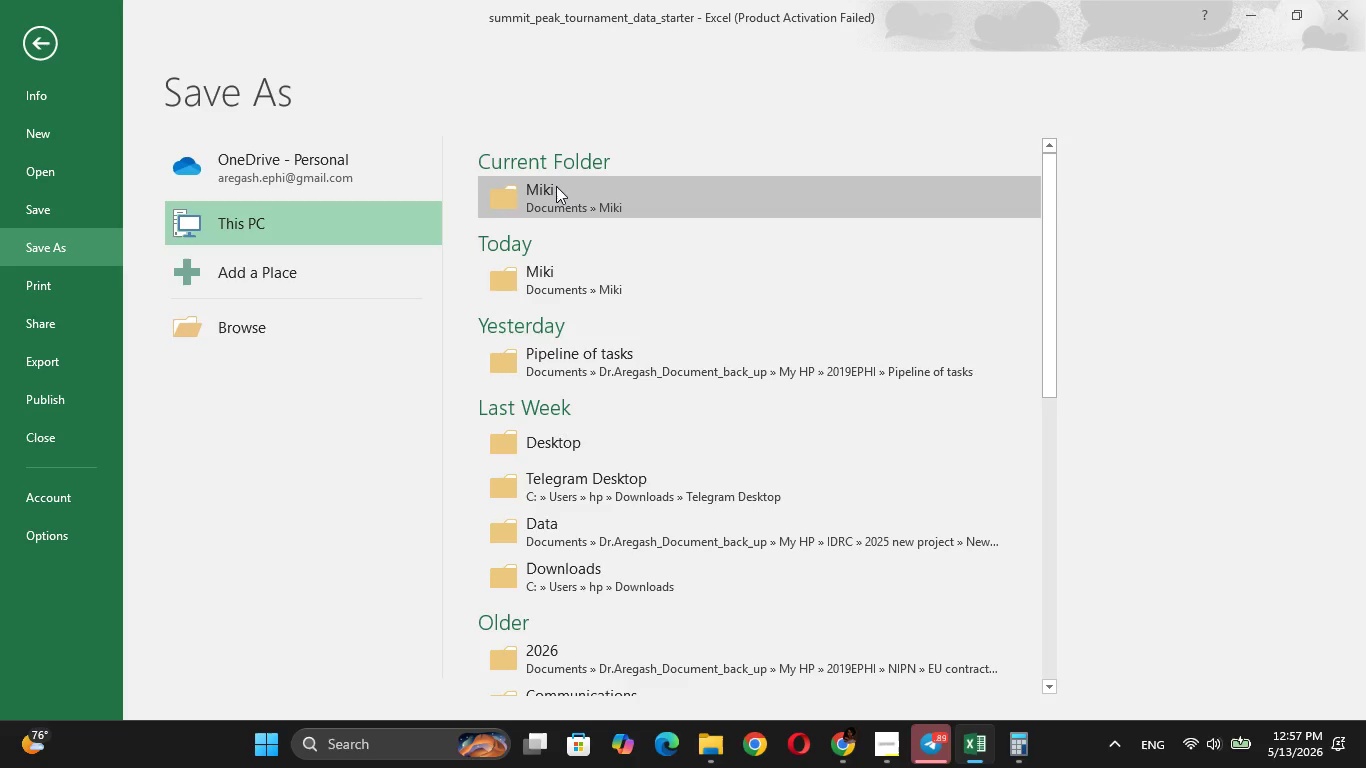 
left_click([560, 189])
 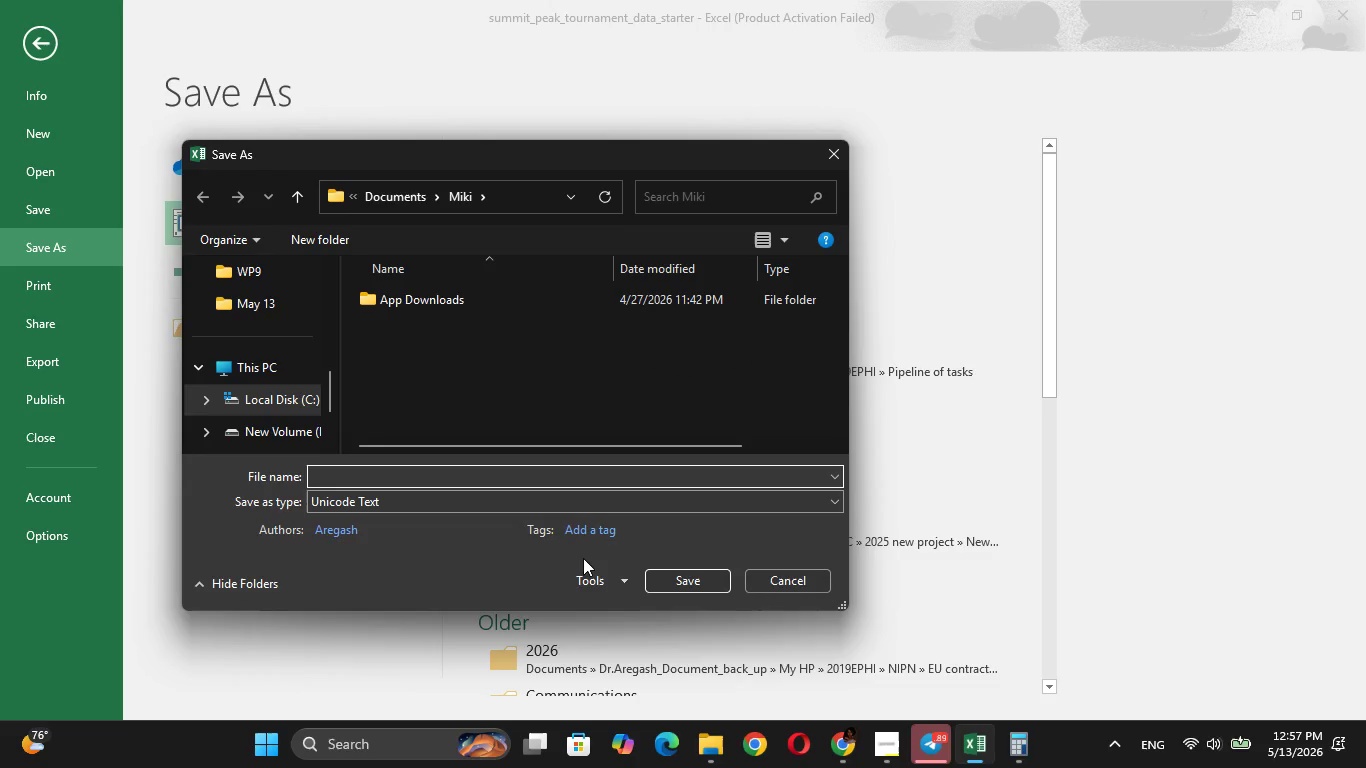 
left_click([590, 498])
 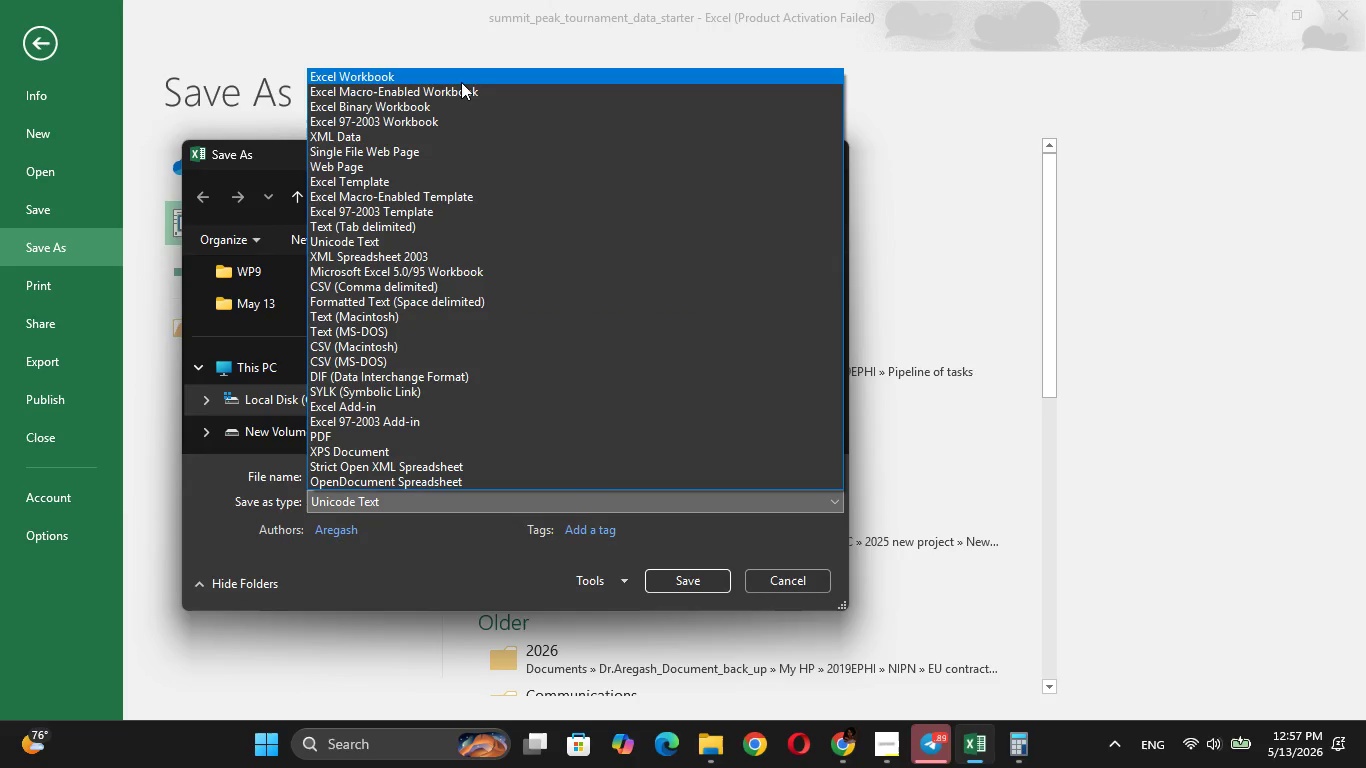 
left_click([461, 82])
 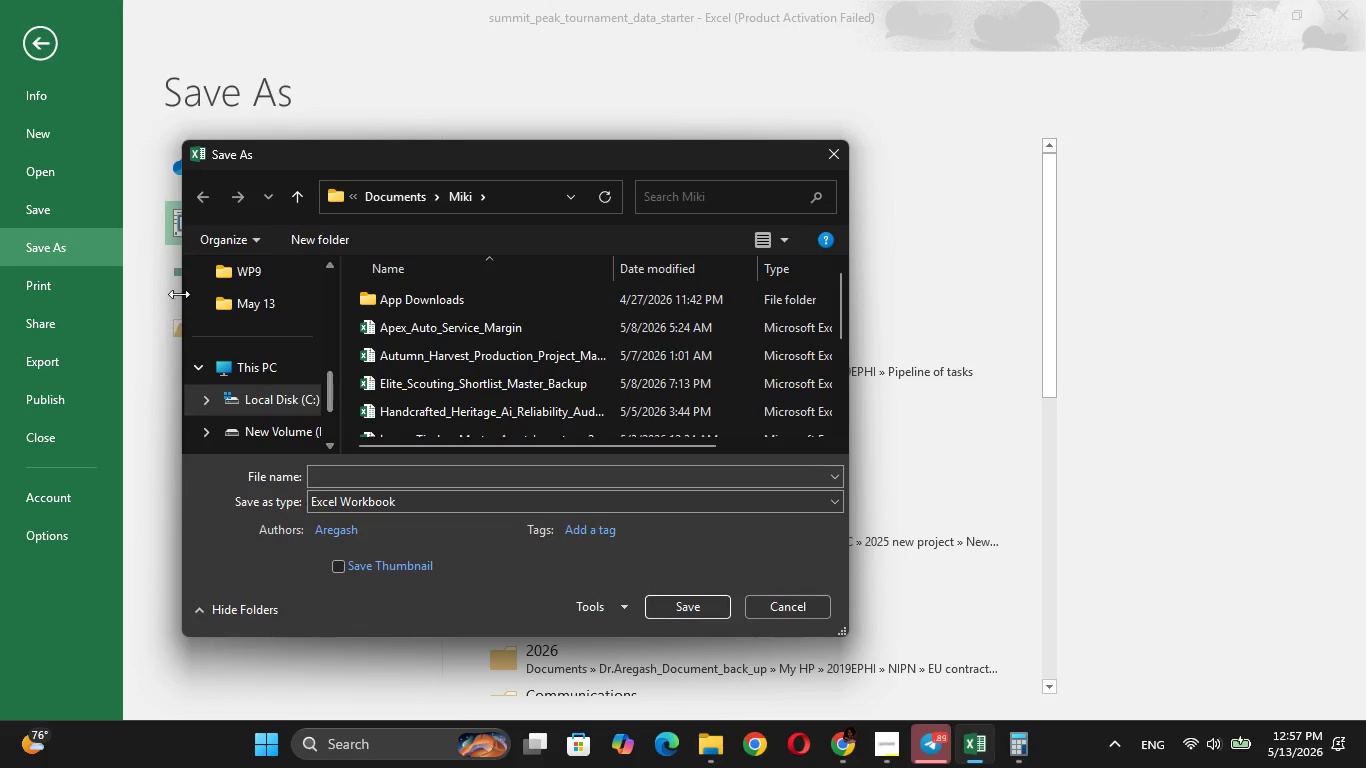 
scroll: coordinate [259, 310], scroll_direction: up, amount: 1.0
 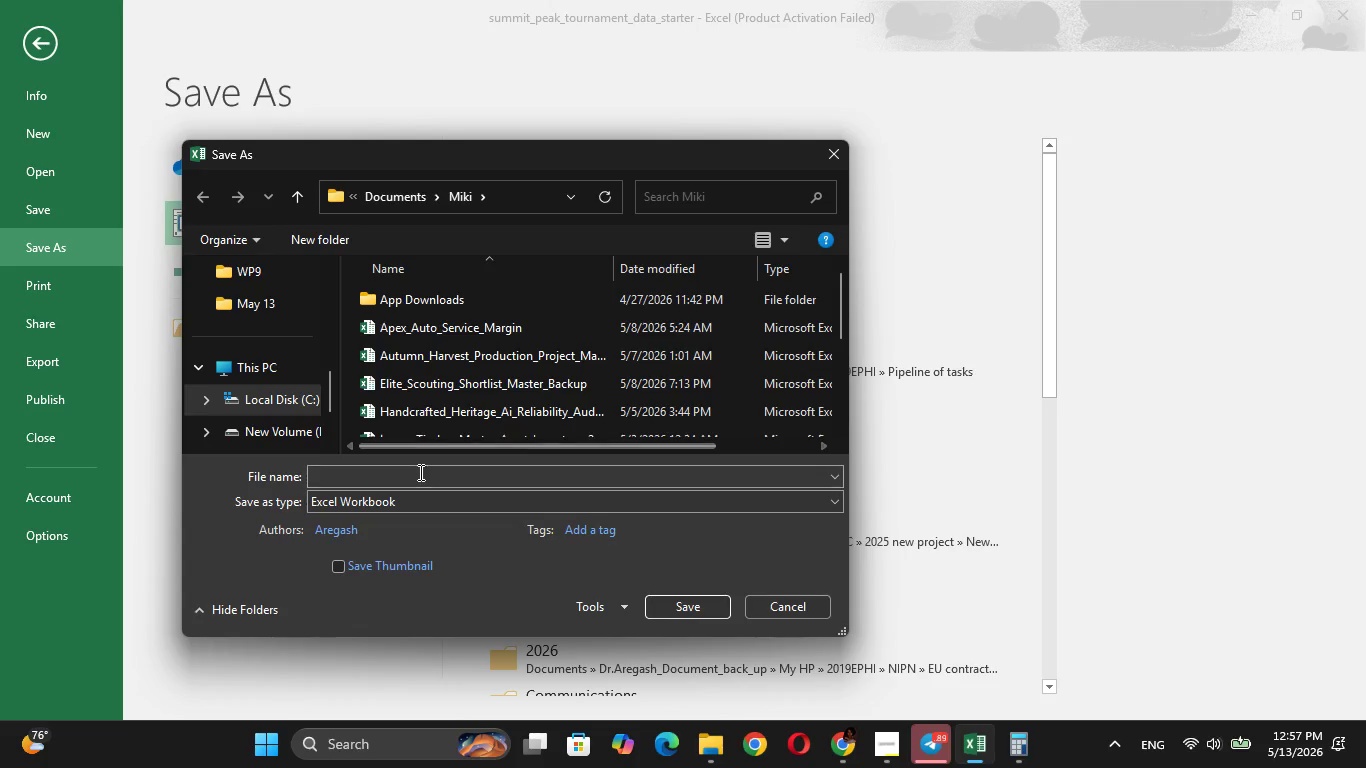 
left_click([419, 472])
 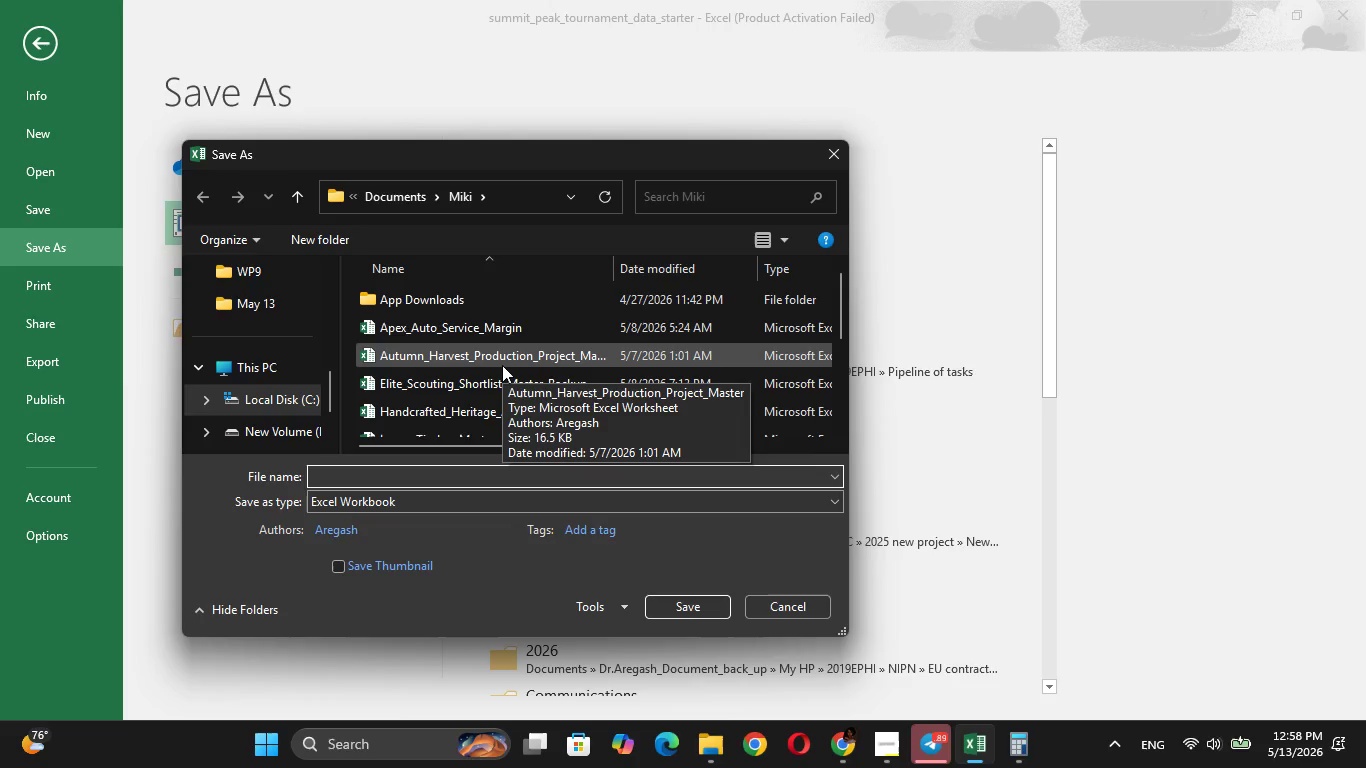 
wait(5.7)
 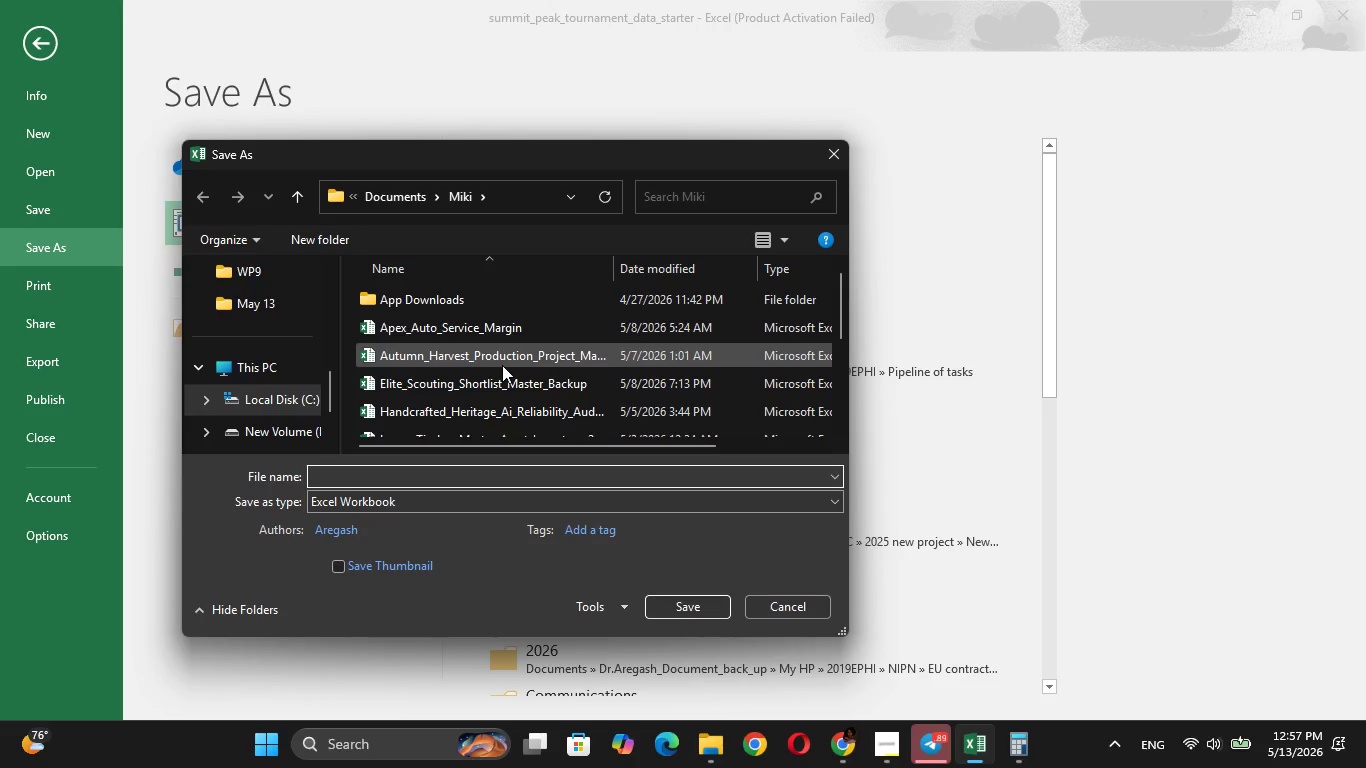 
type(Summit_Peak_)
 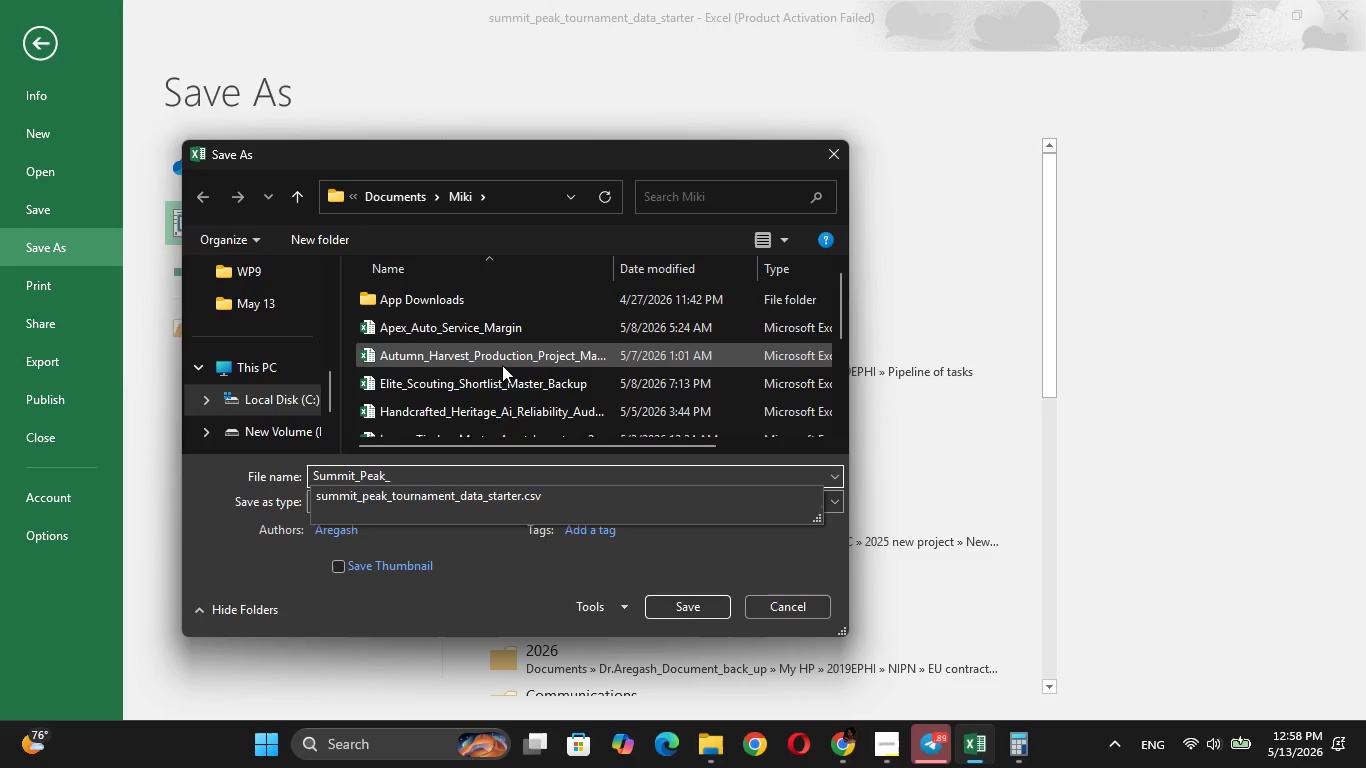 
type(Youth_Invitational_)
 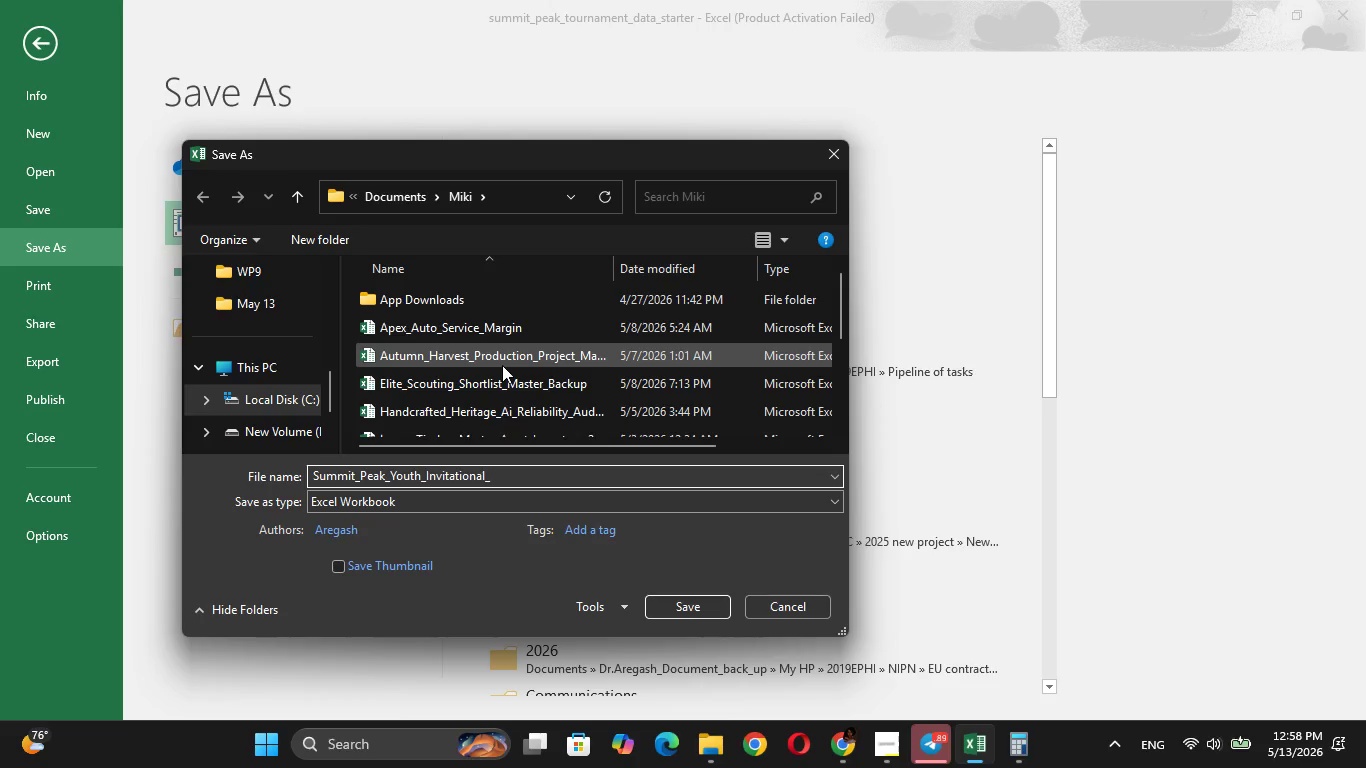 
wait(12.45)
 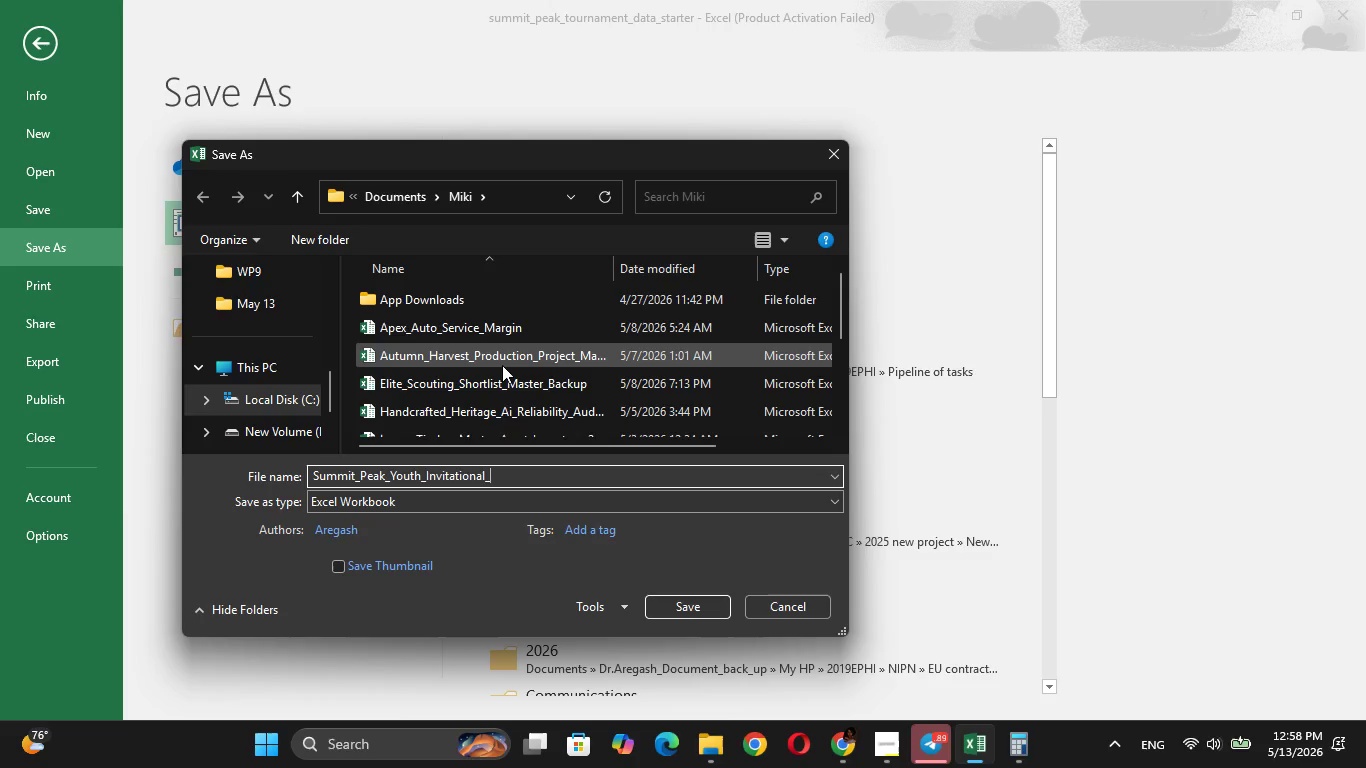 
type(_)
key(Backspace)
type(Financial))
key(Backspace)
type(_Model)
 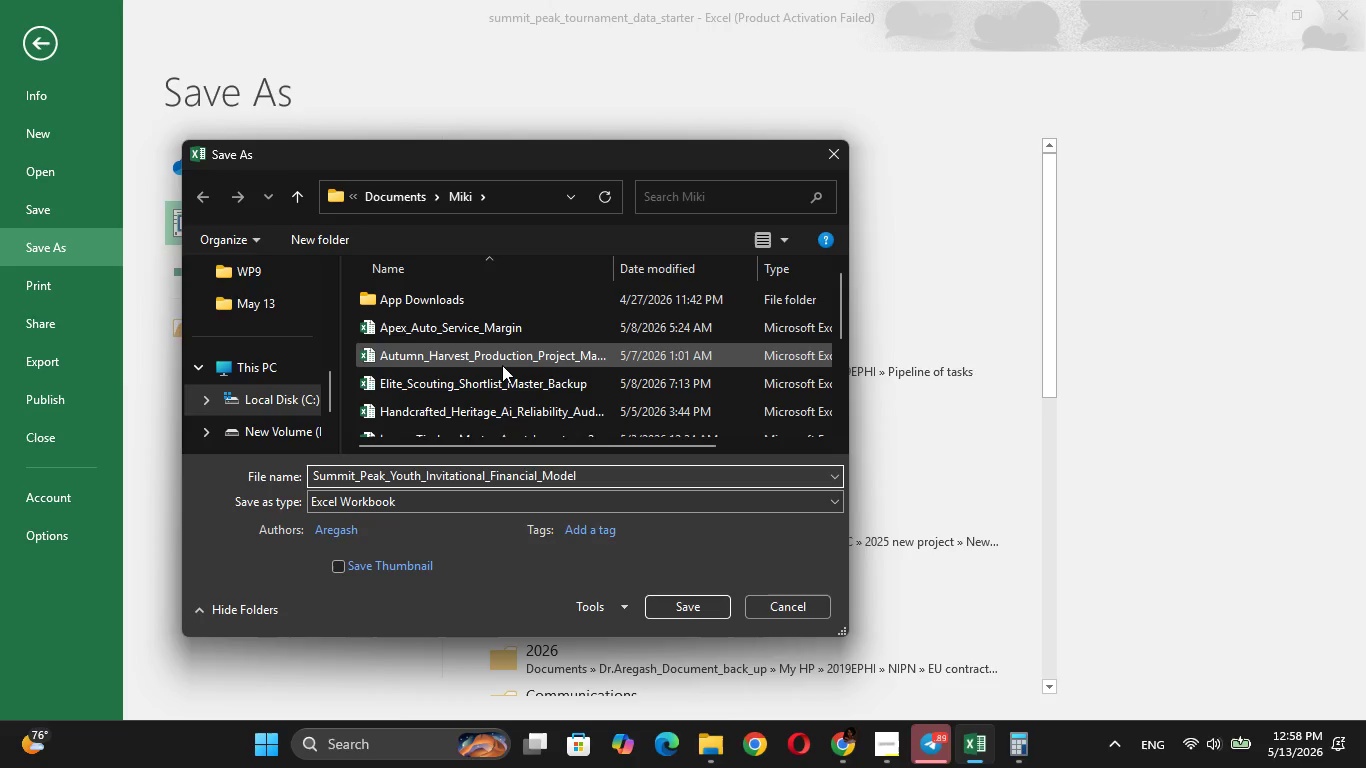 
wait(15.61)
 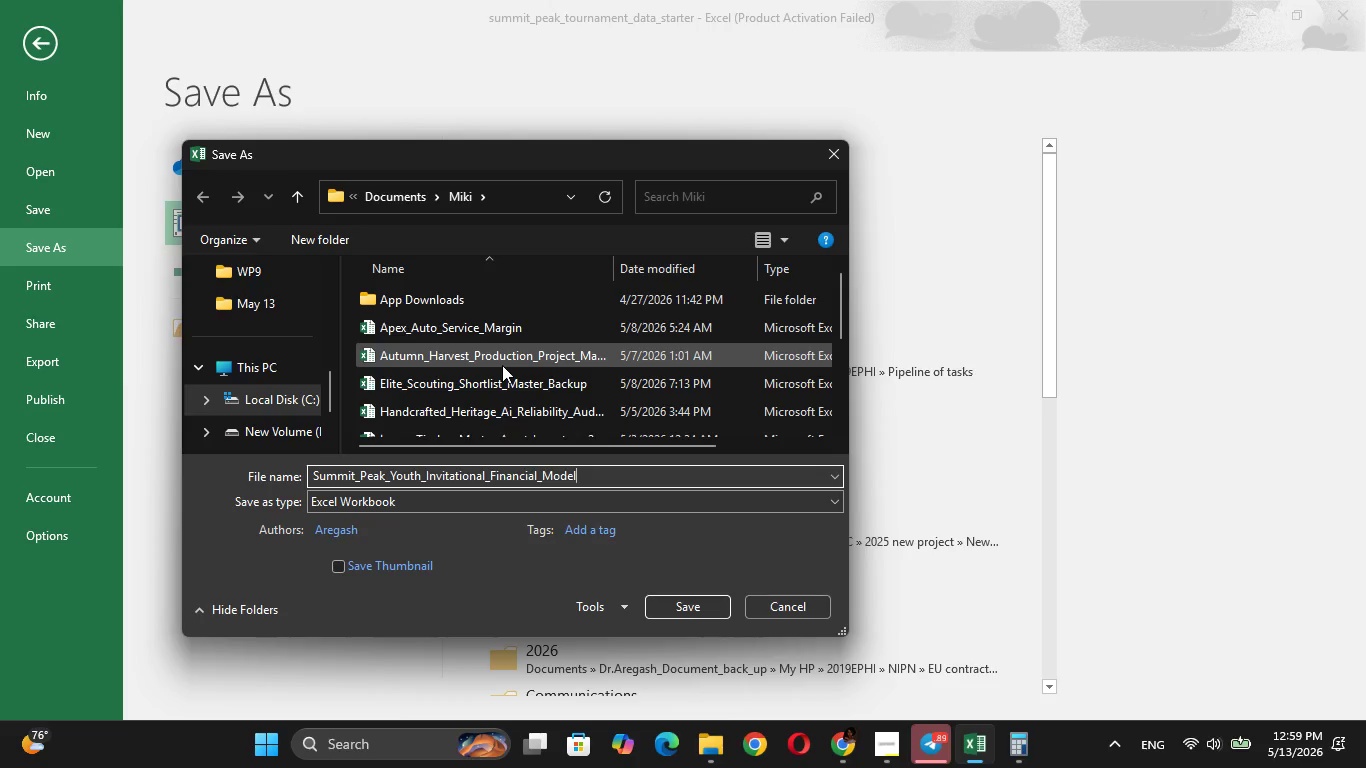 
left_click([694, 605])
 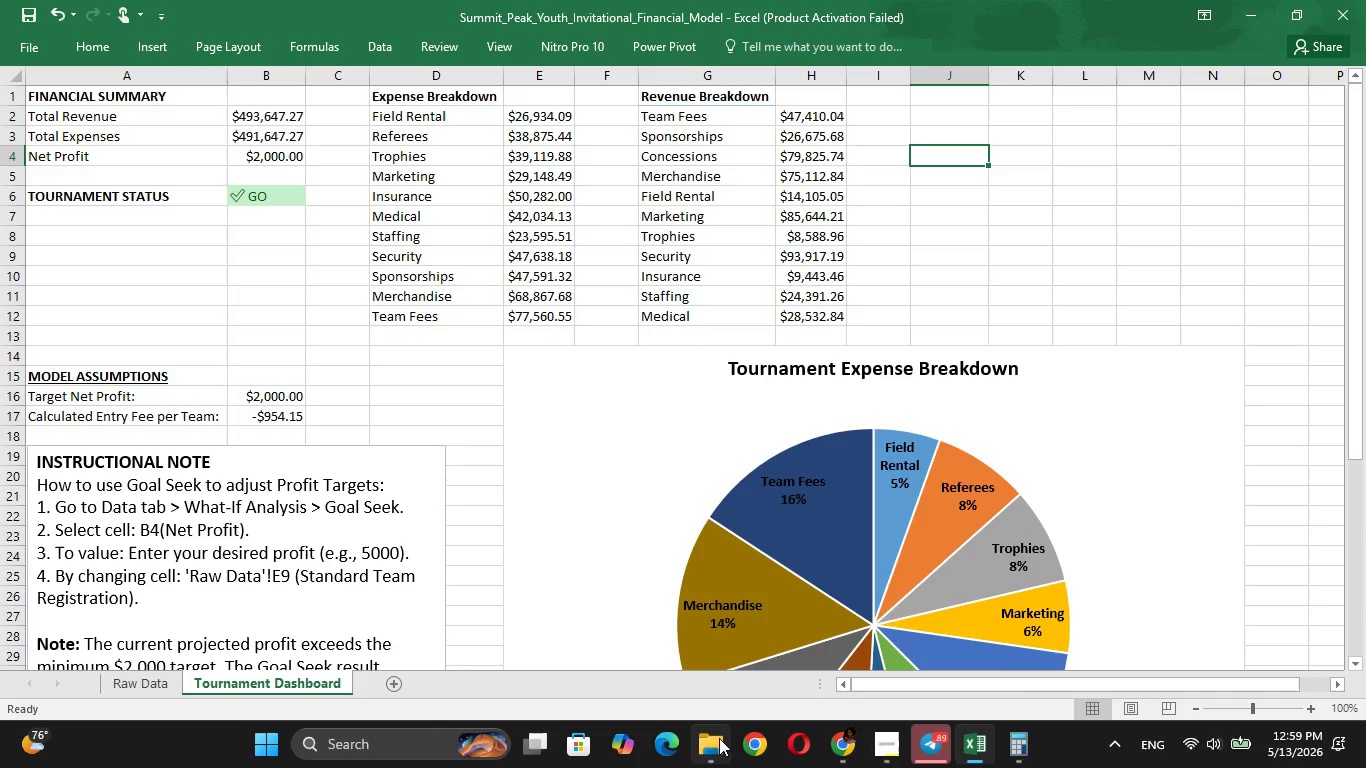 
left_click([719, 741])
 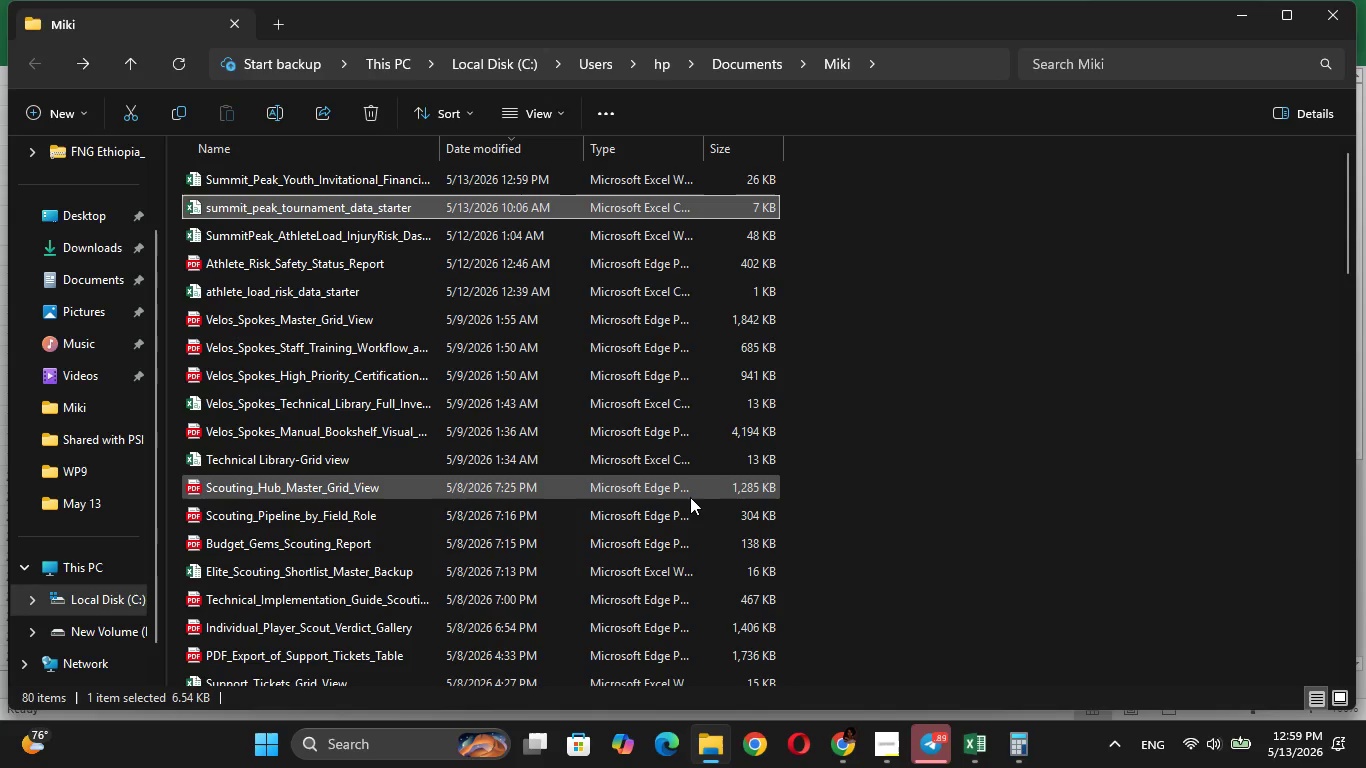 
key(Shift+Delete)
 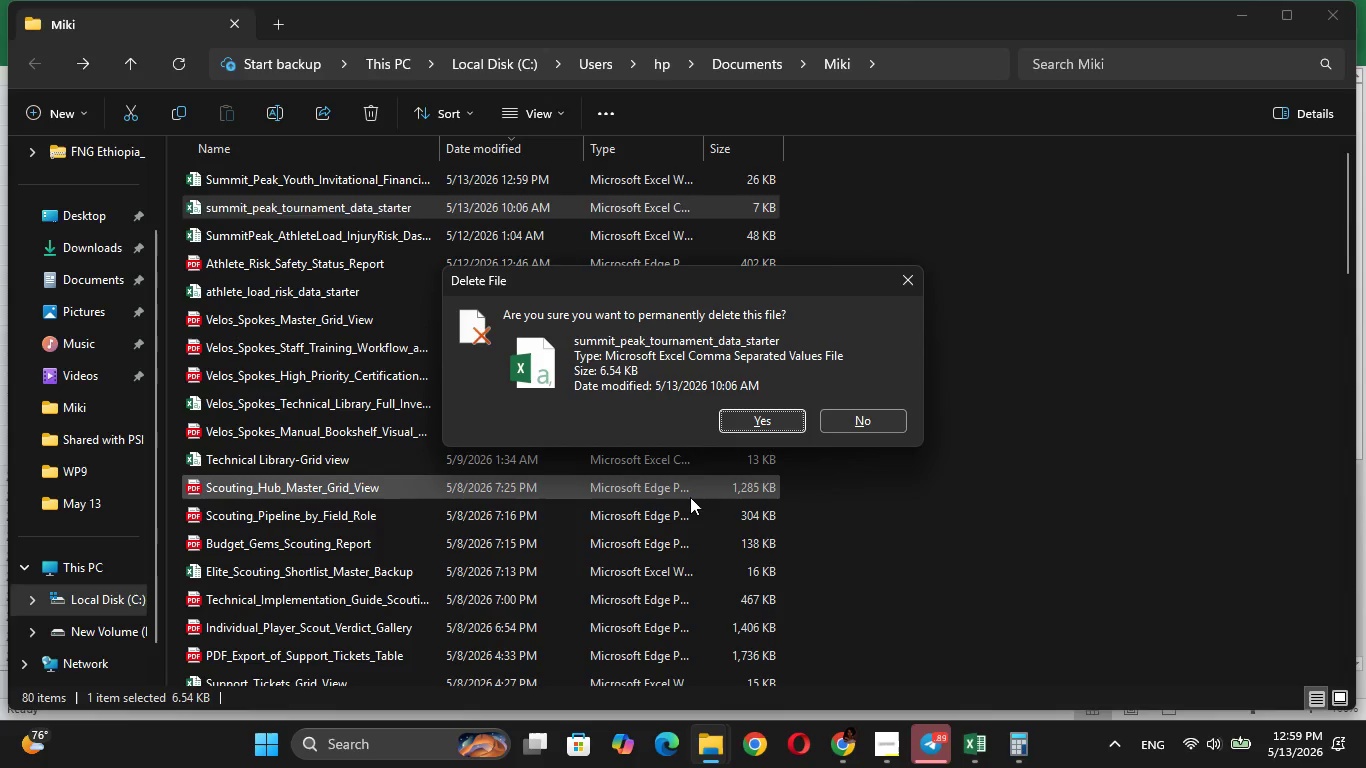 
key(Enter)
 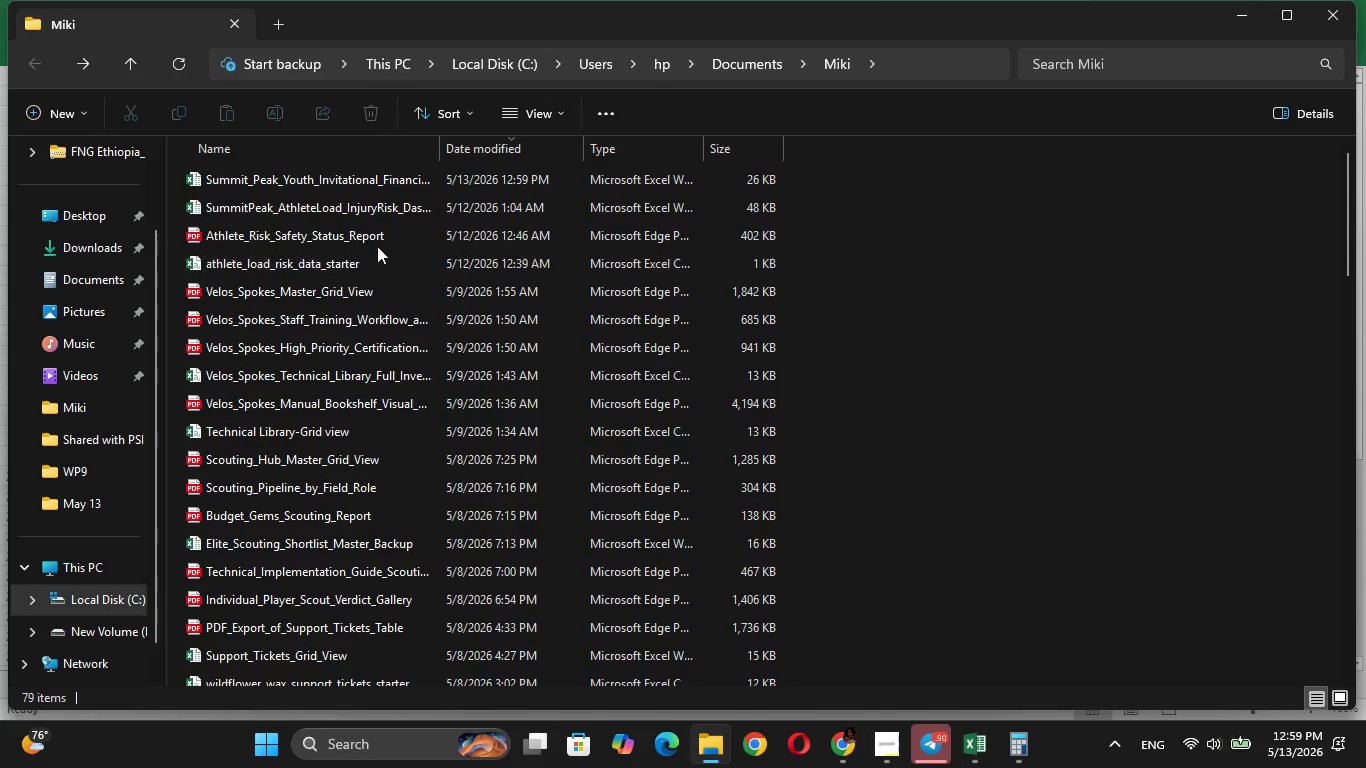 
left_click([366, 212])
 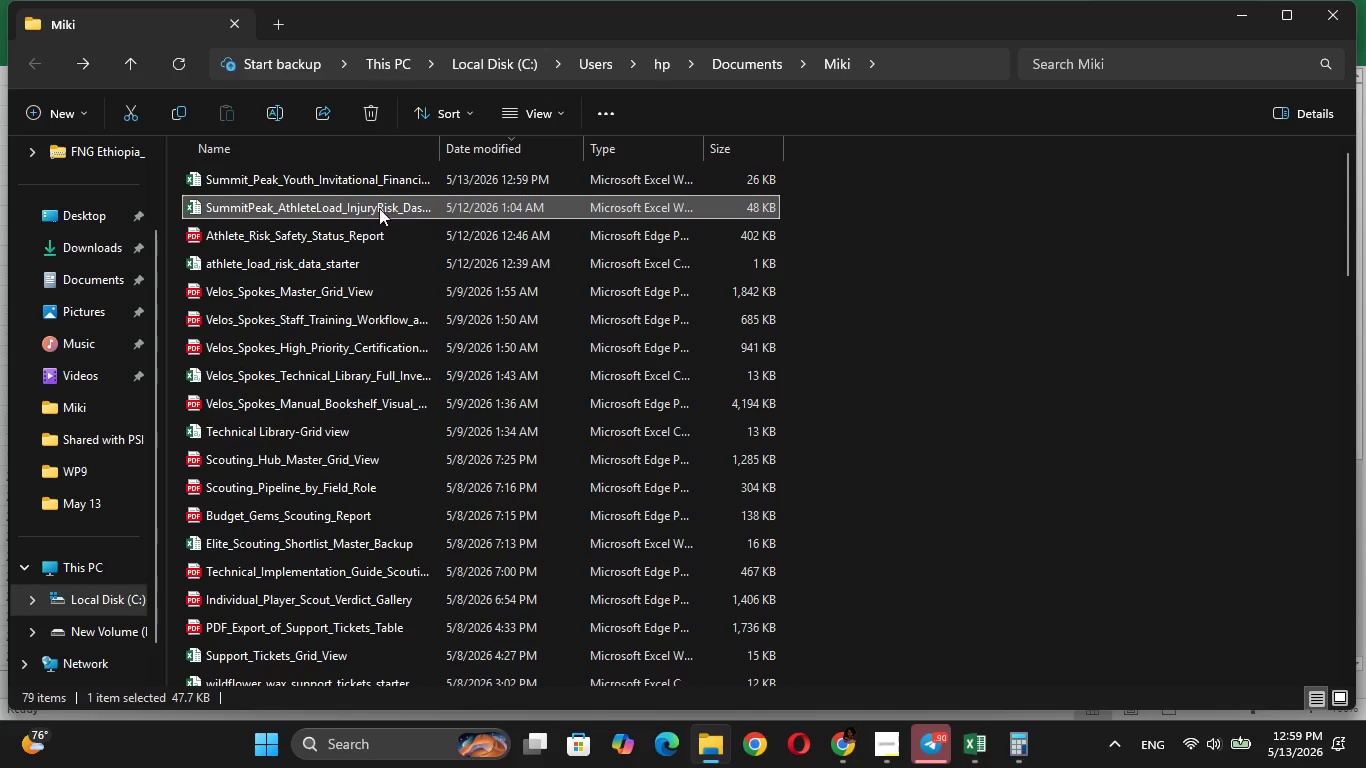 
mouse_move([415, 200])
 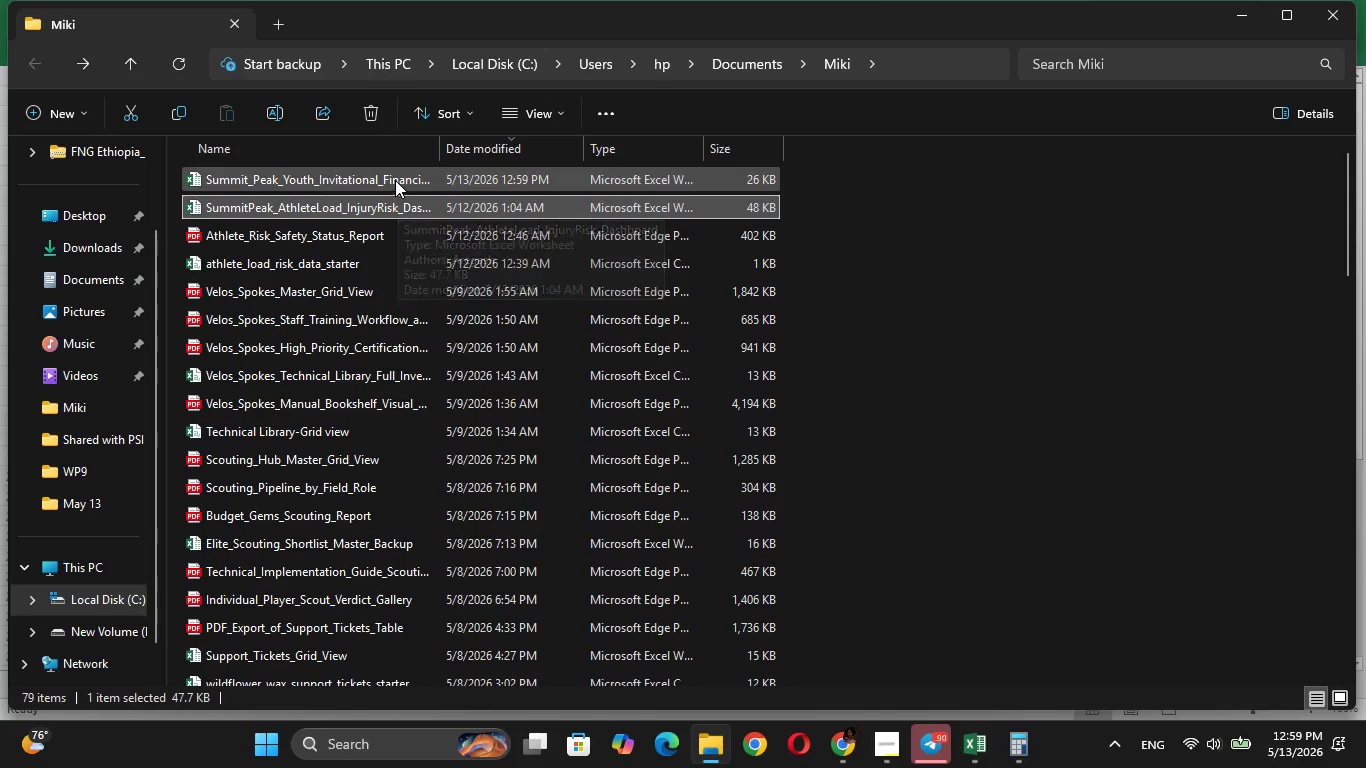 
left_click([395, 179])
 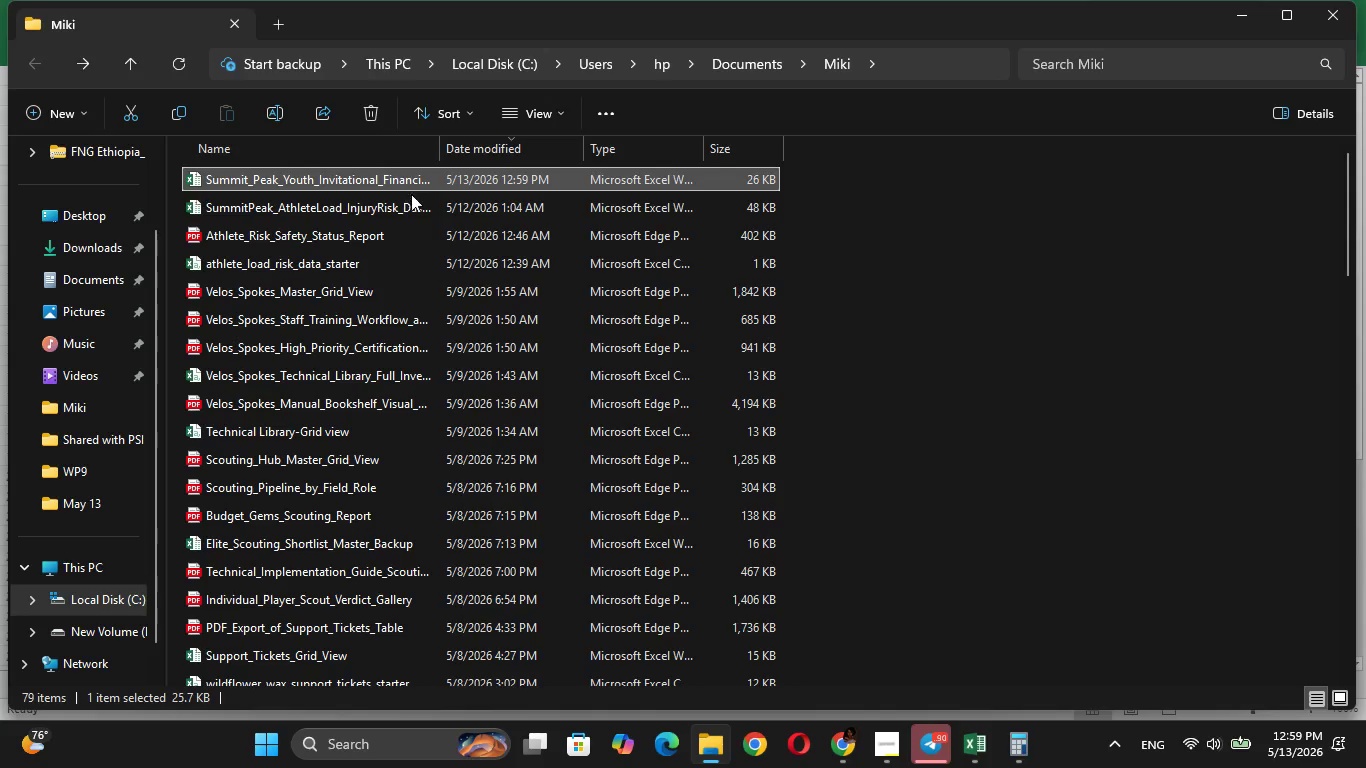 
mouse_move([397, 179])
 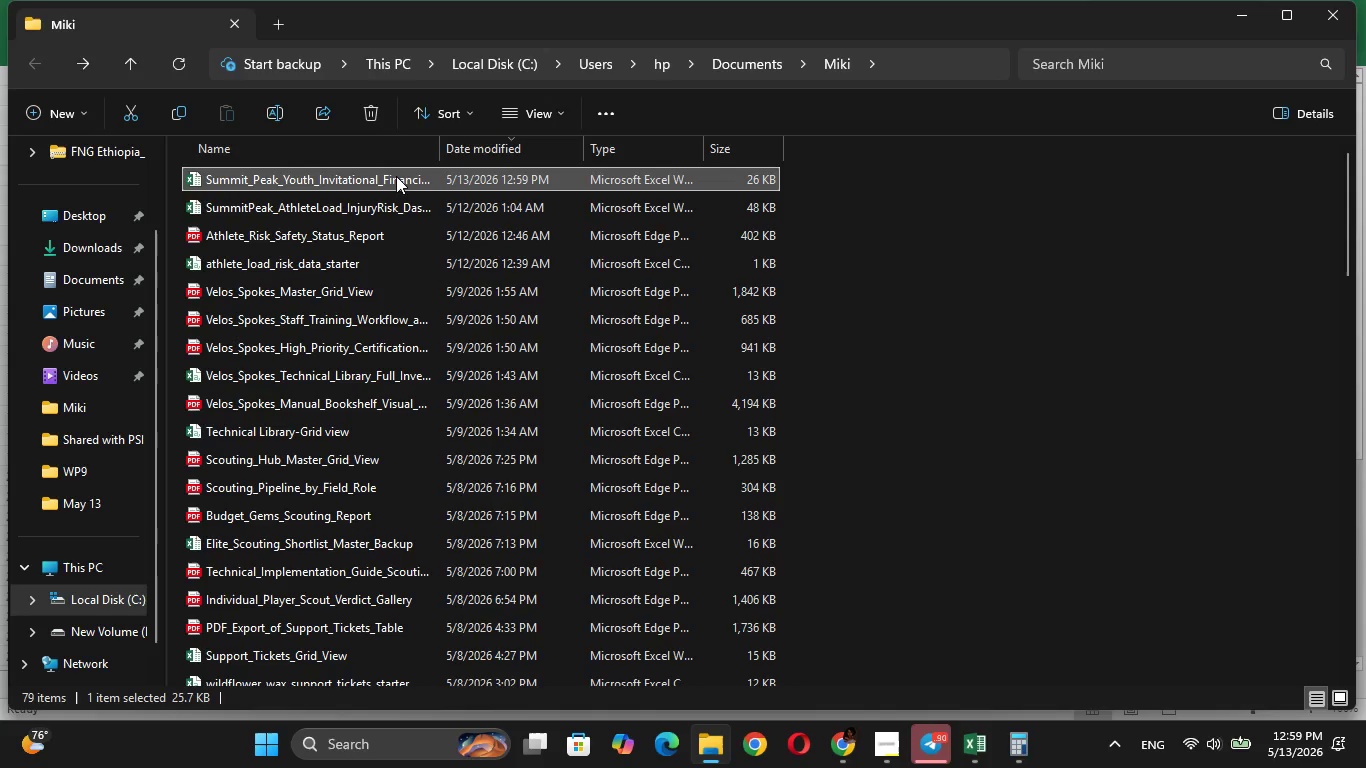 
left_click([396, 176])
 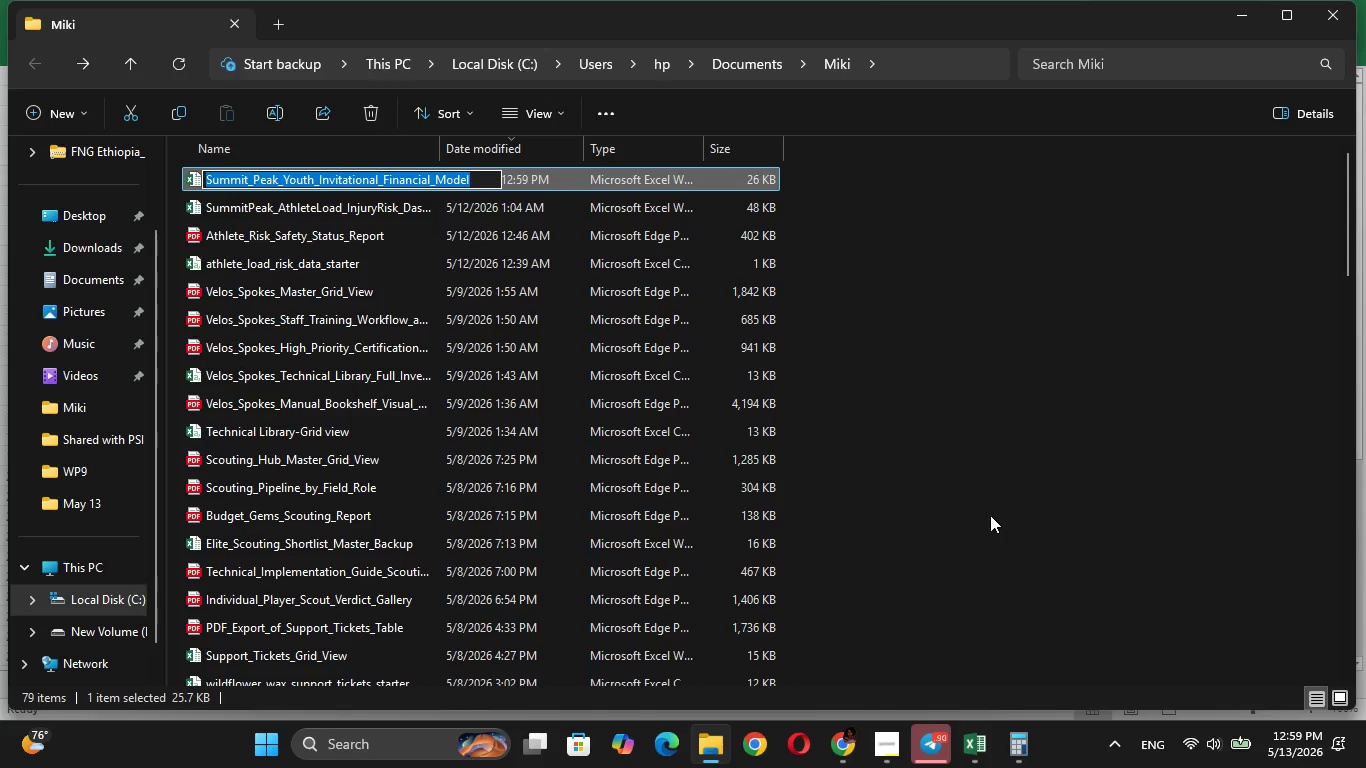 
left_click([950, 267])
 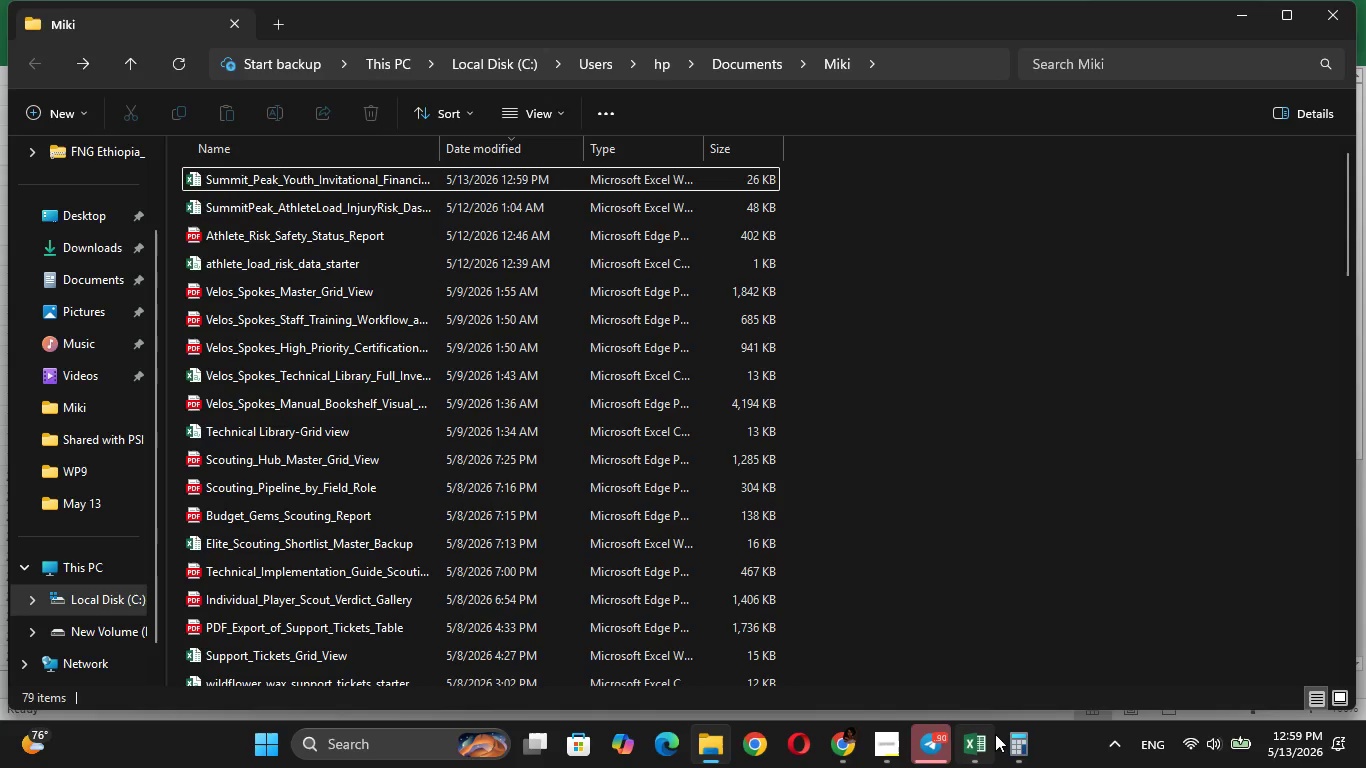 
left_click([976, 743])
 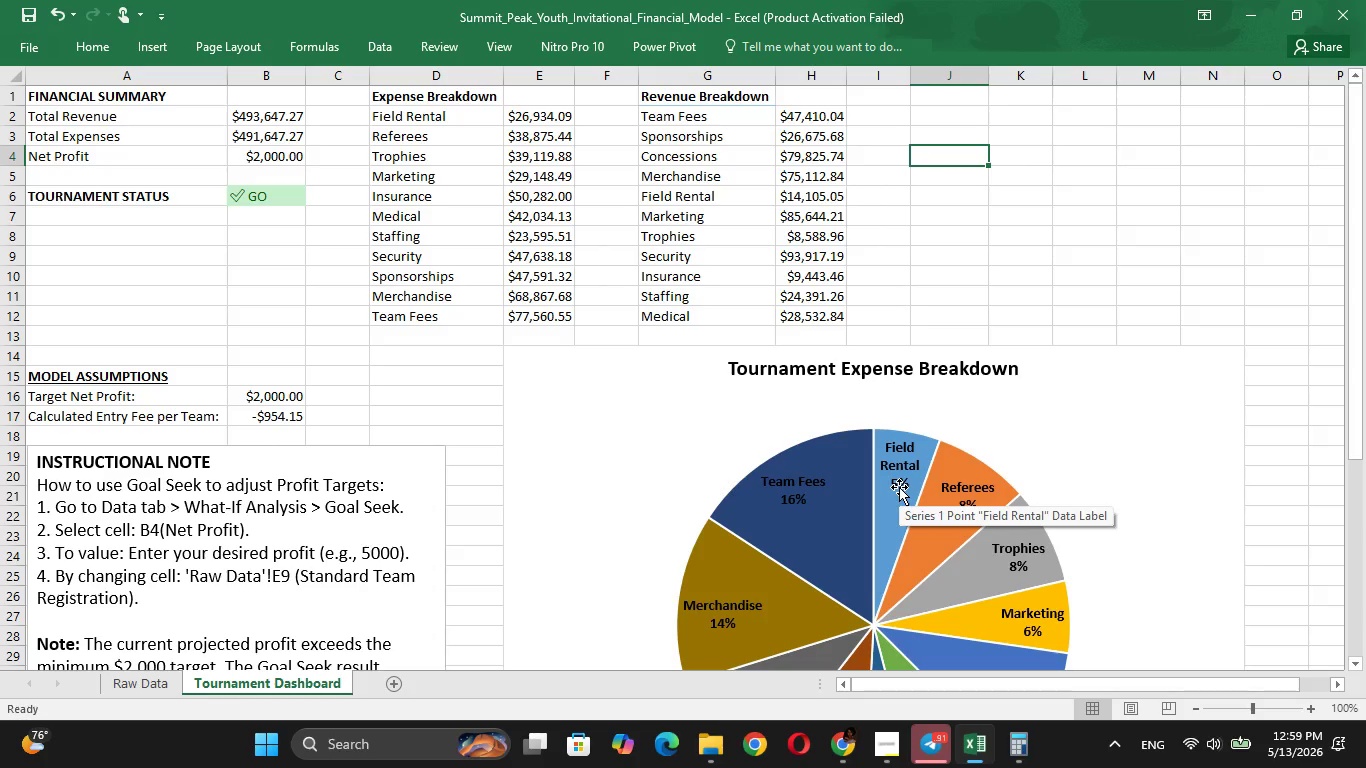 
wait(29.62)
 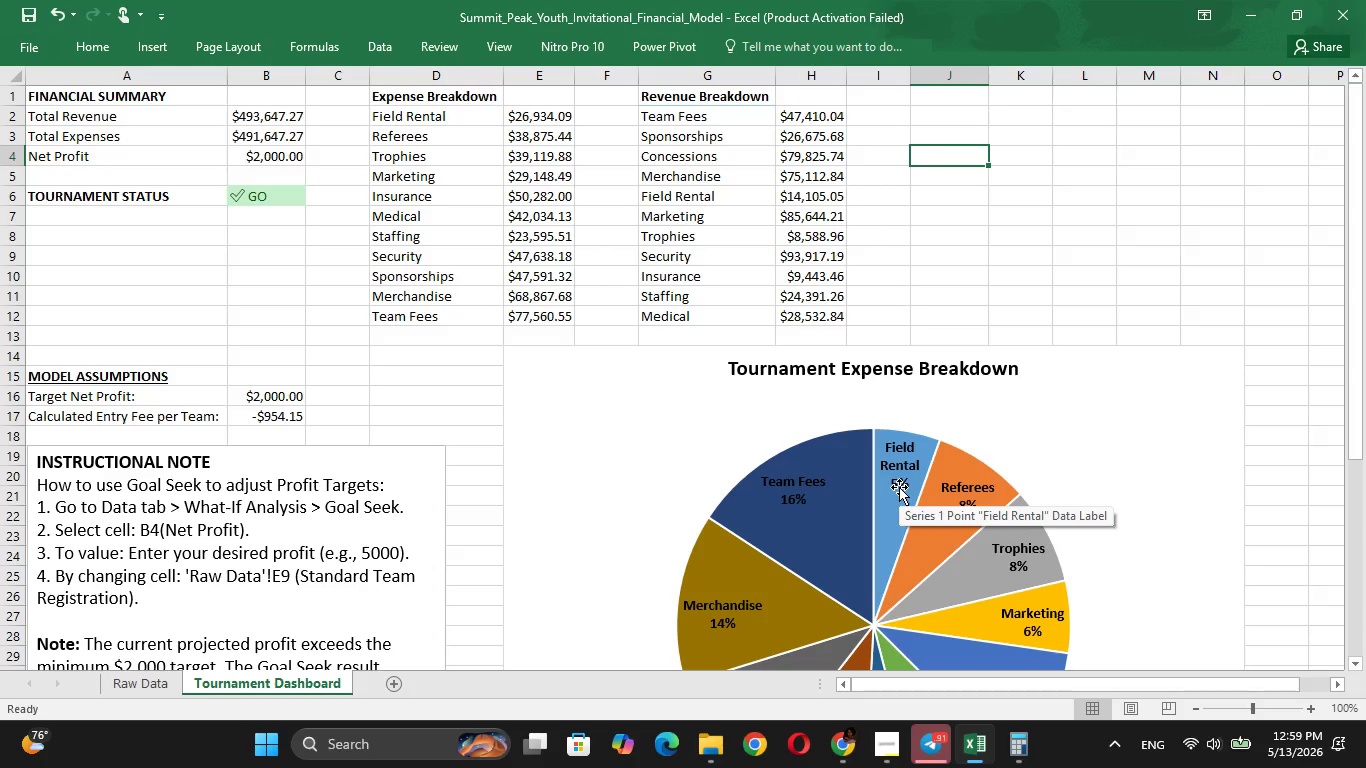 
left_click([869, 733])